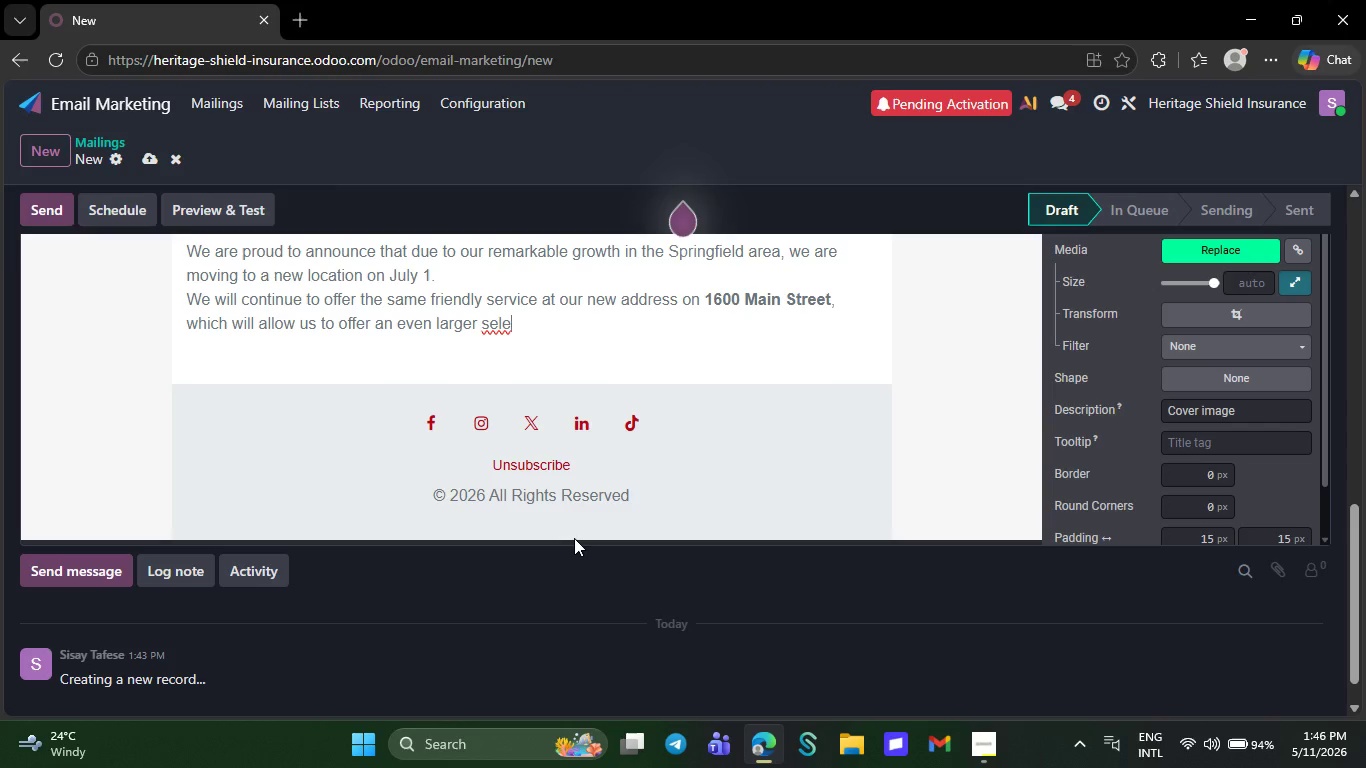 
key(Backspace)
 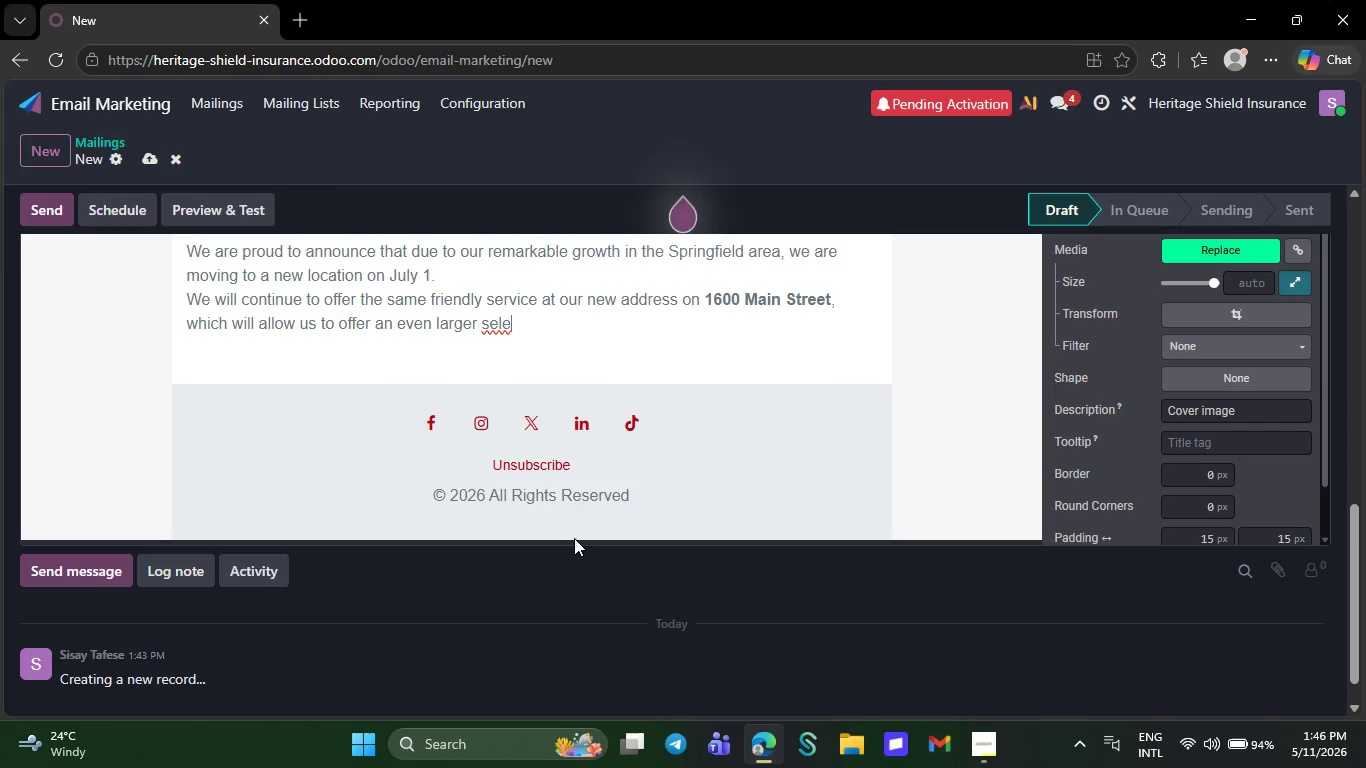 
key(Backspace)
 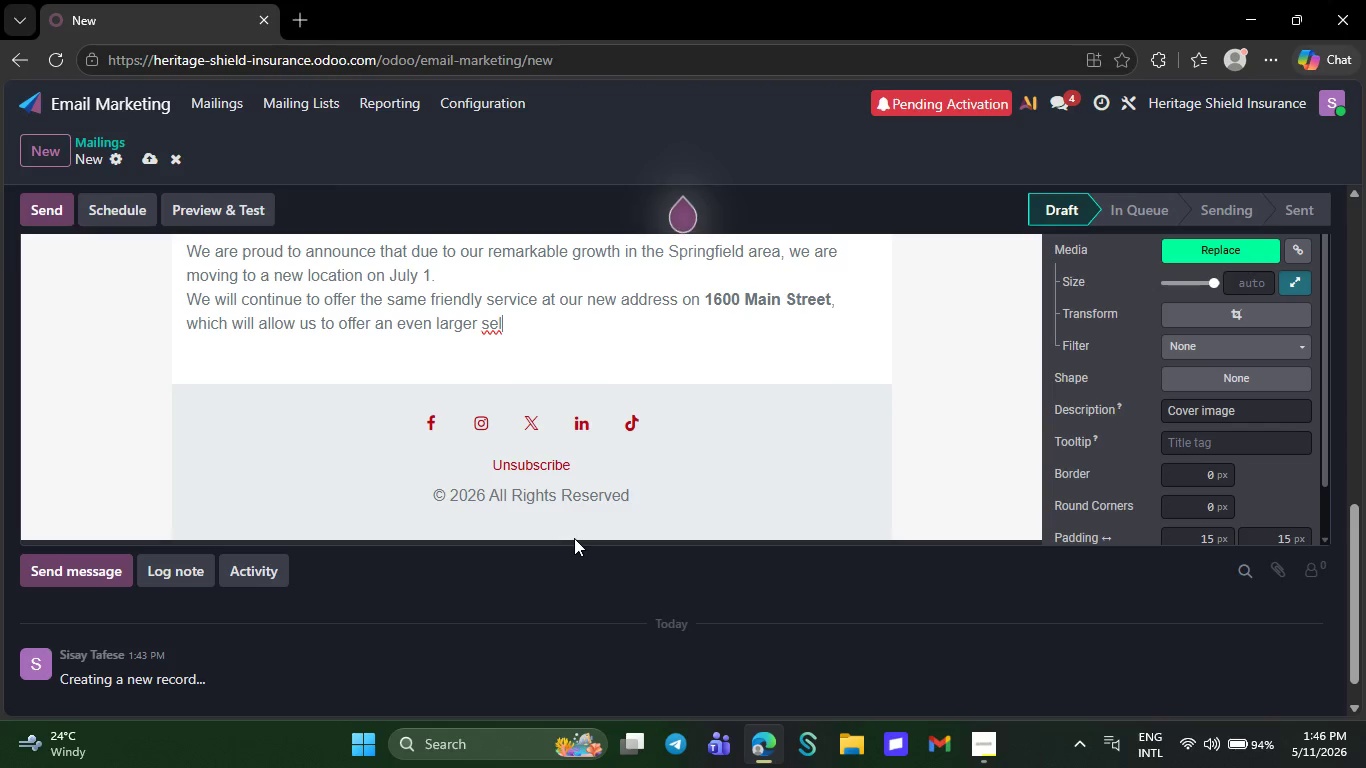 
key(Backspace)
 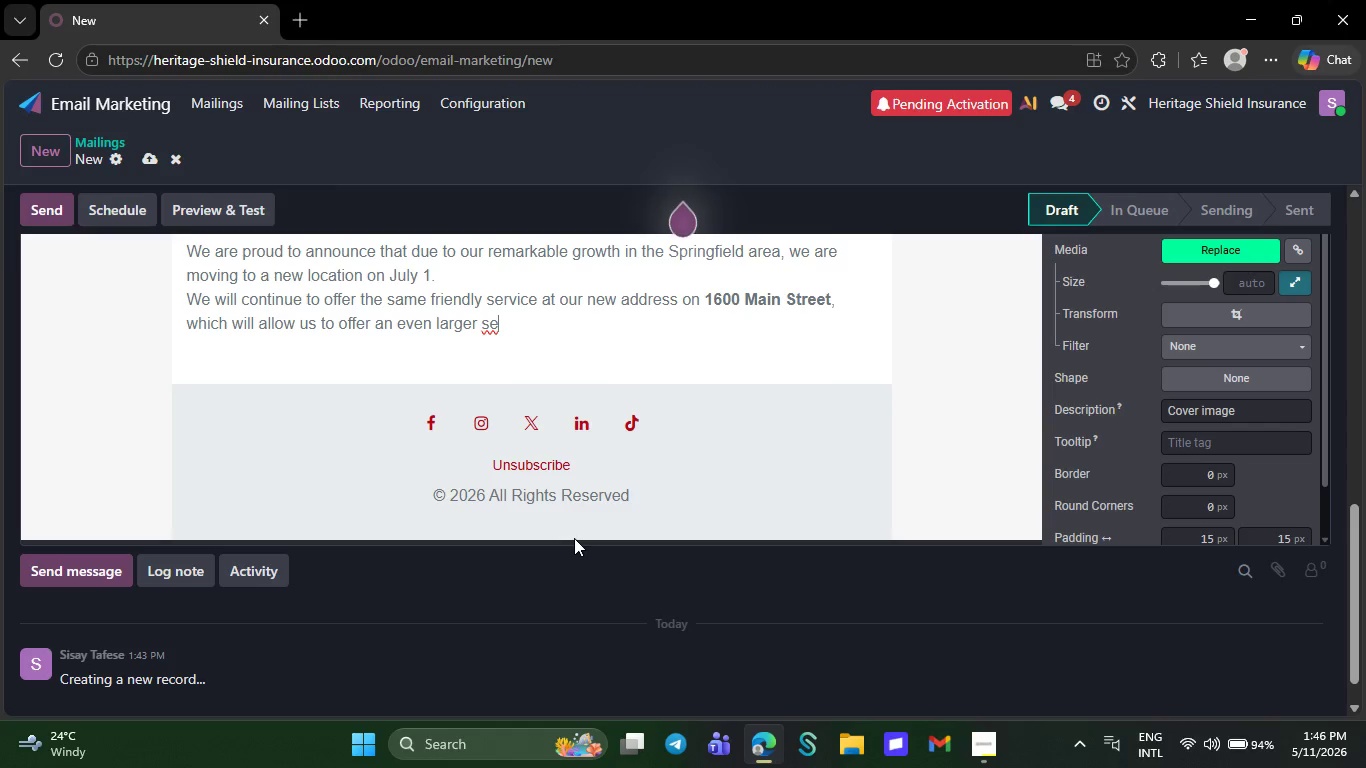 
key(Backspace)
 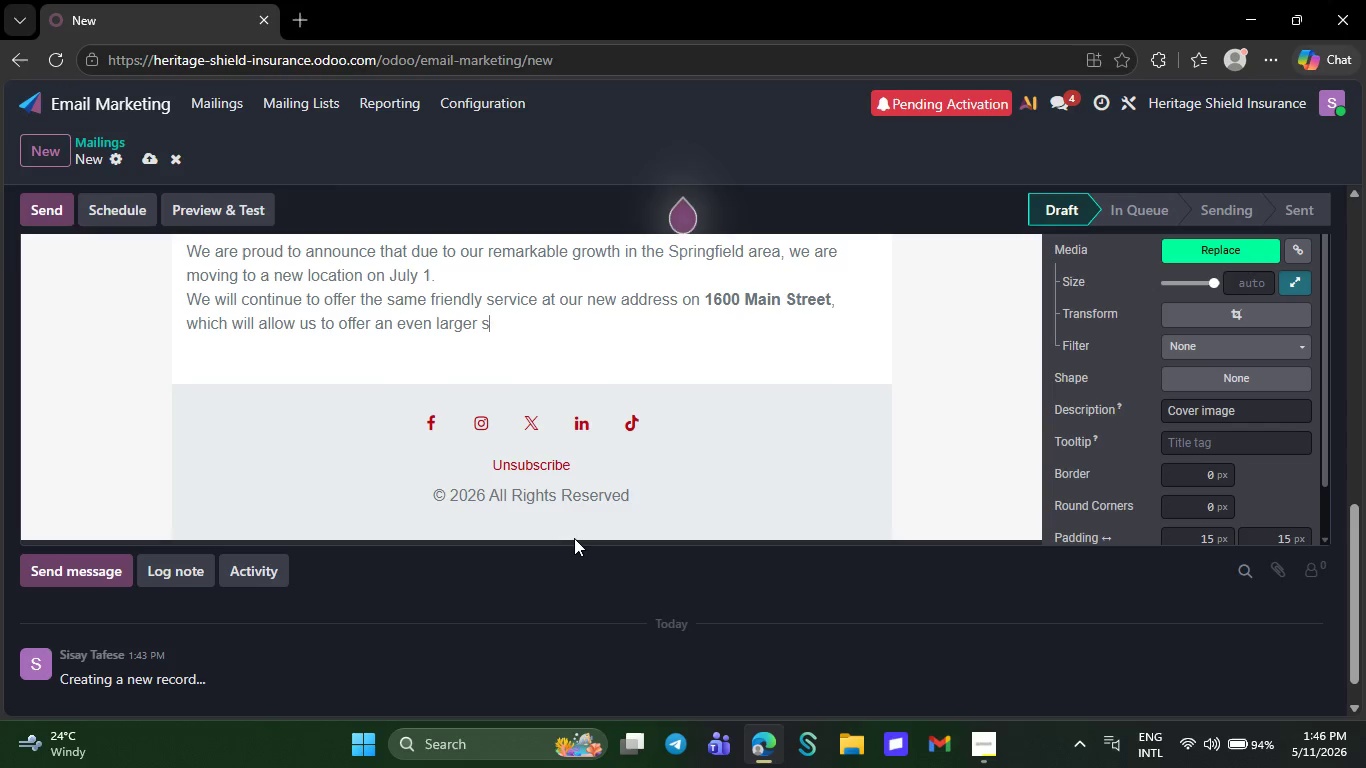 
key(Backspace)
 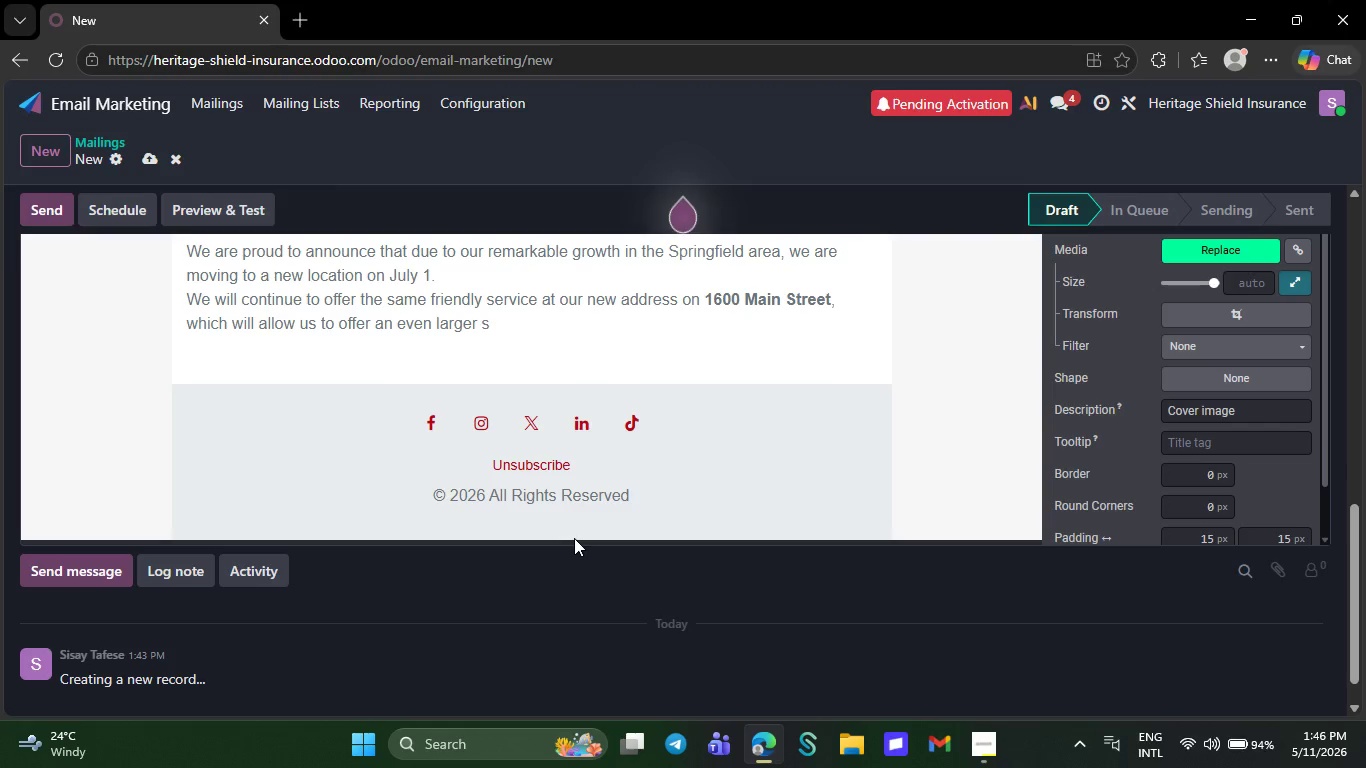 
key(Backspace)
 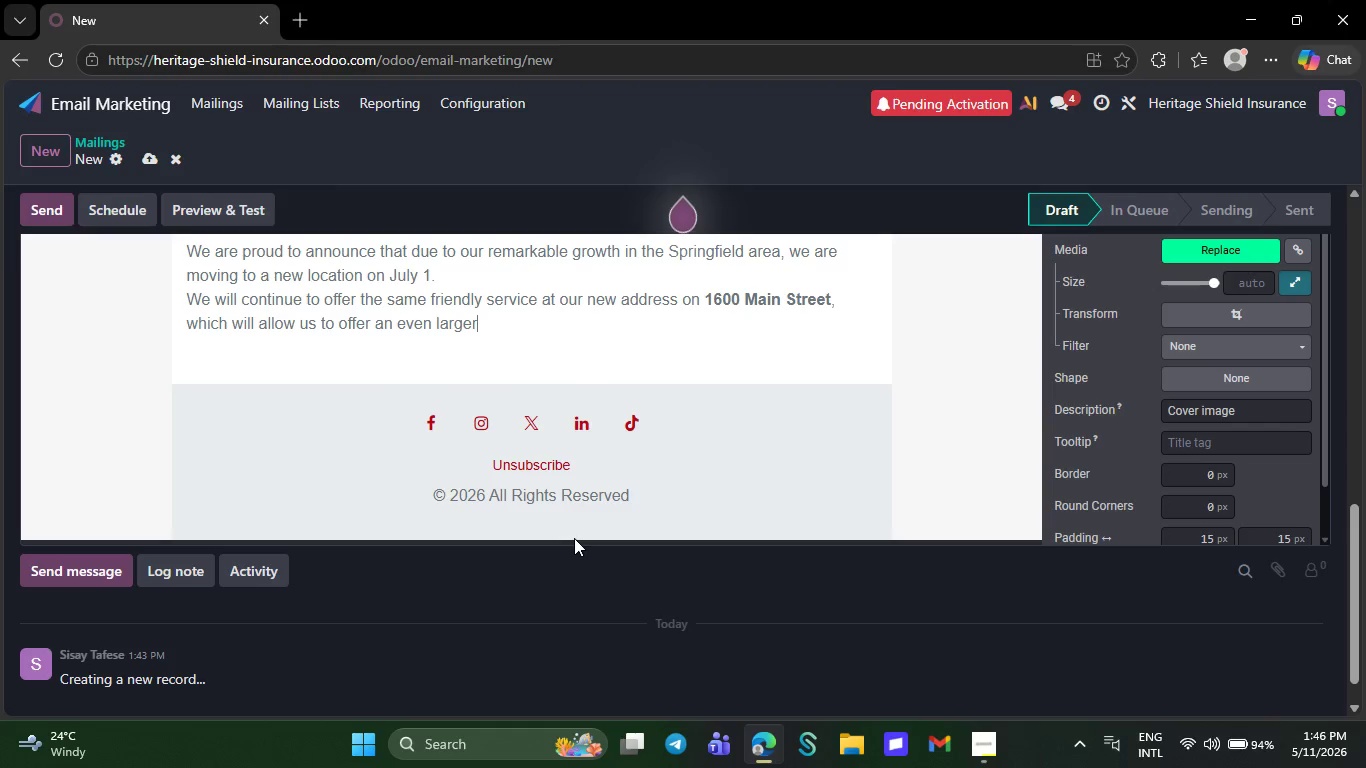 
key(Backspace)
 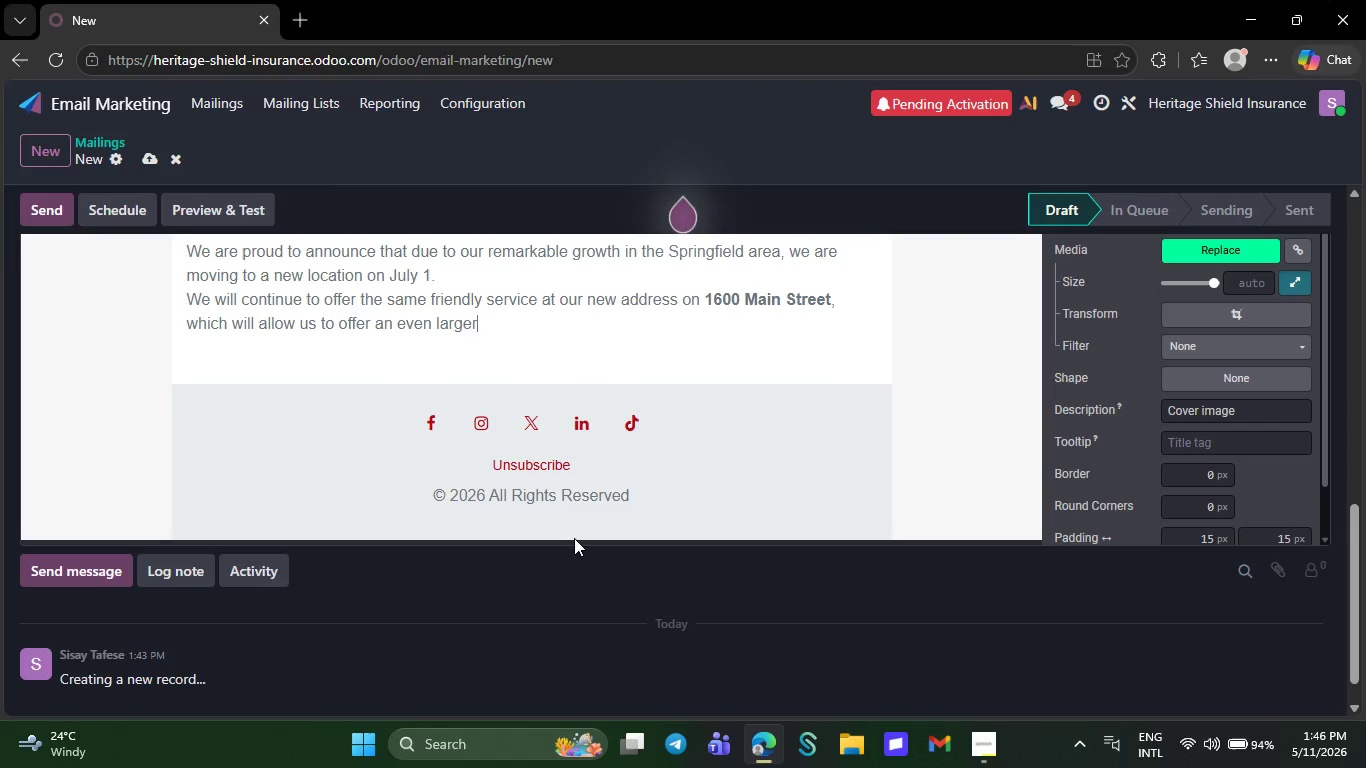 
key(Backspace)
 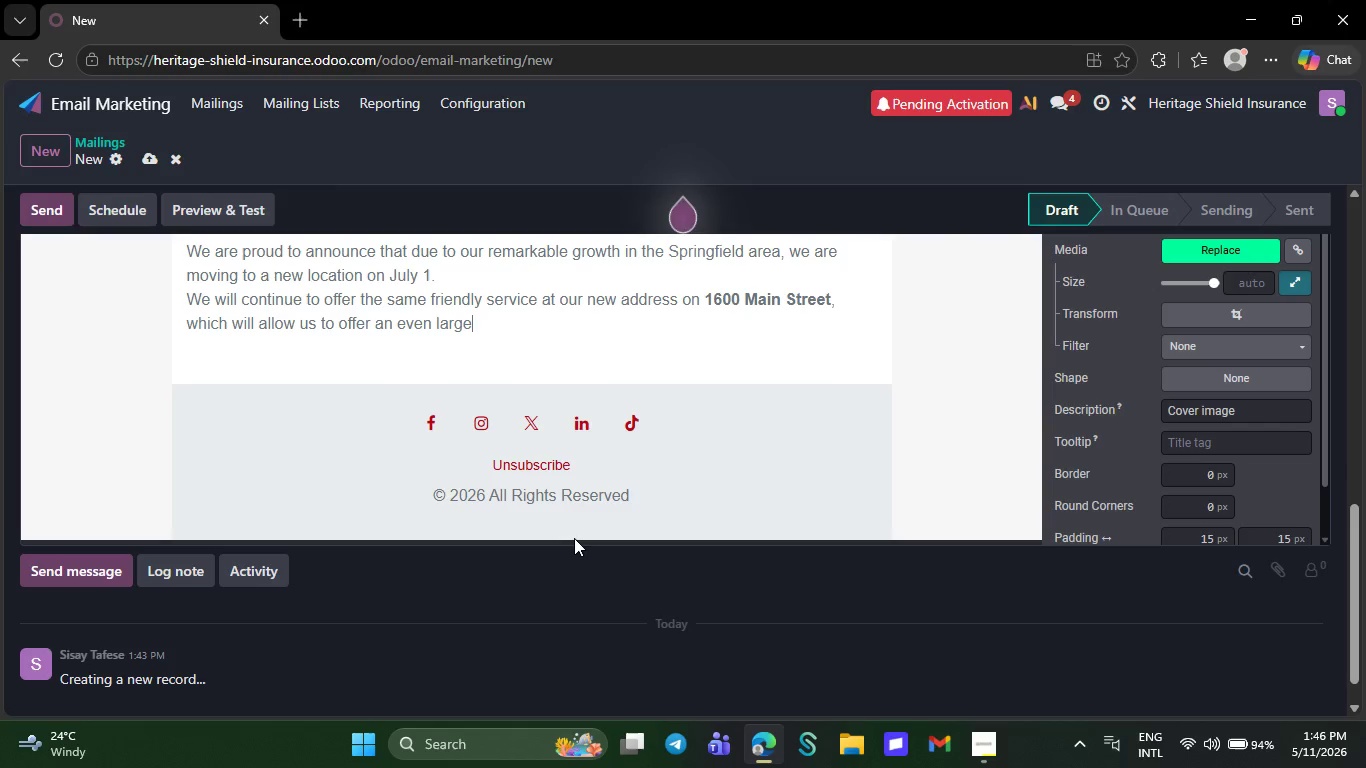 
key(Backspace)
 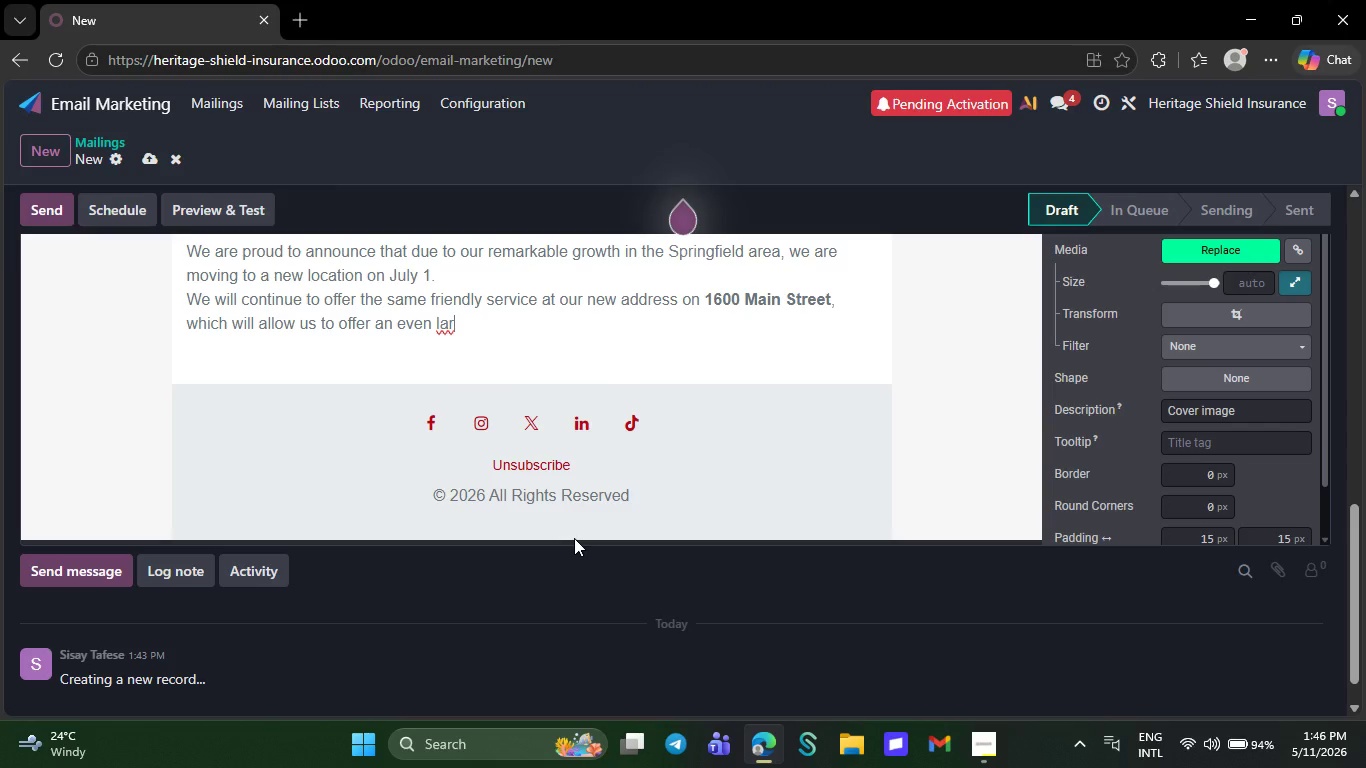 
key(Backspace)
 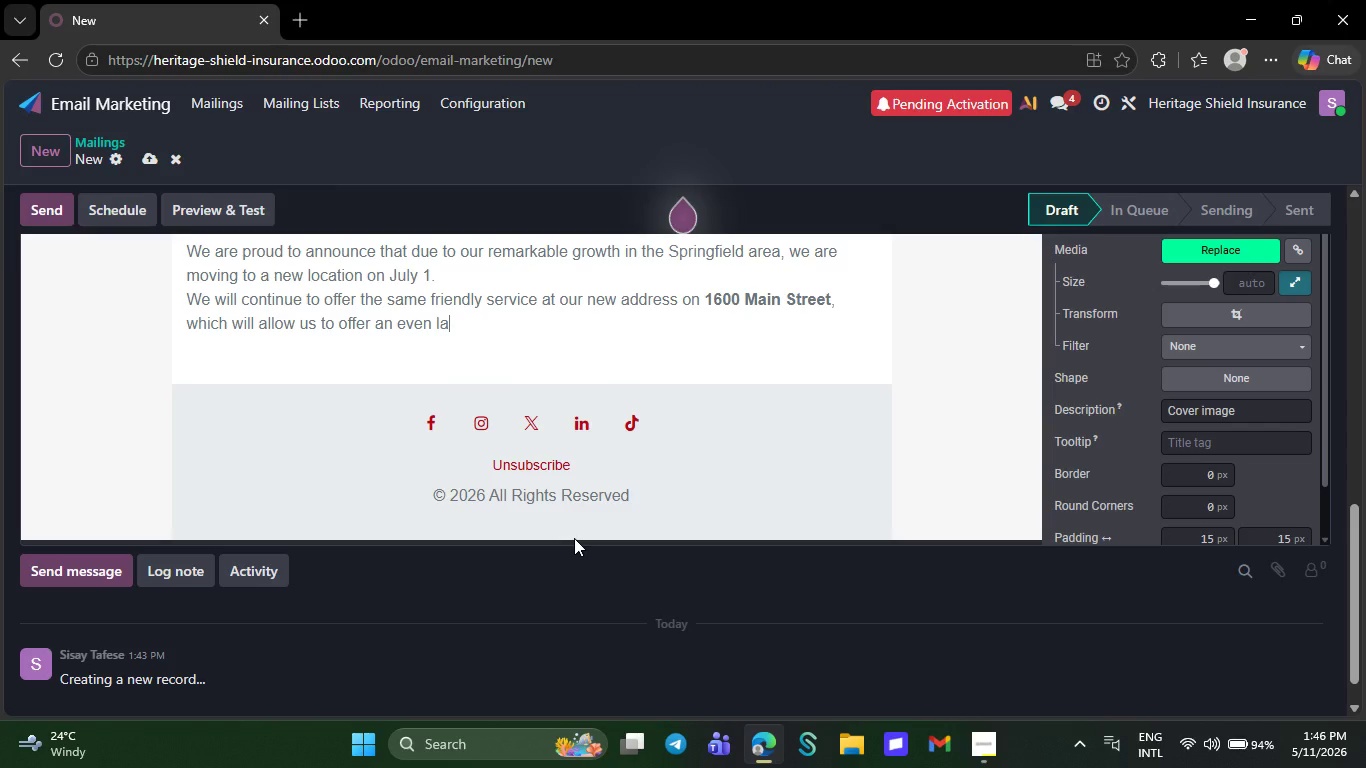 
key(Backspace)
 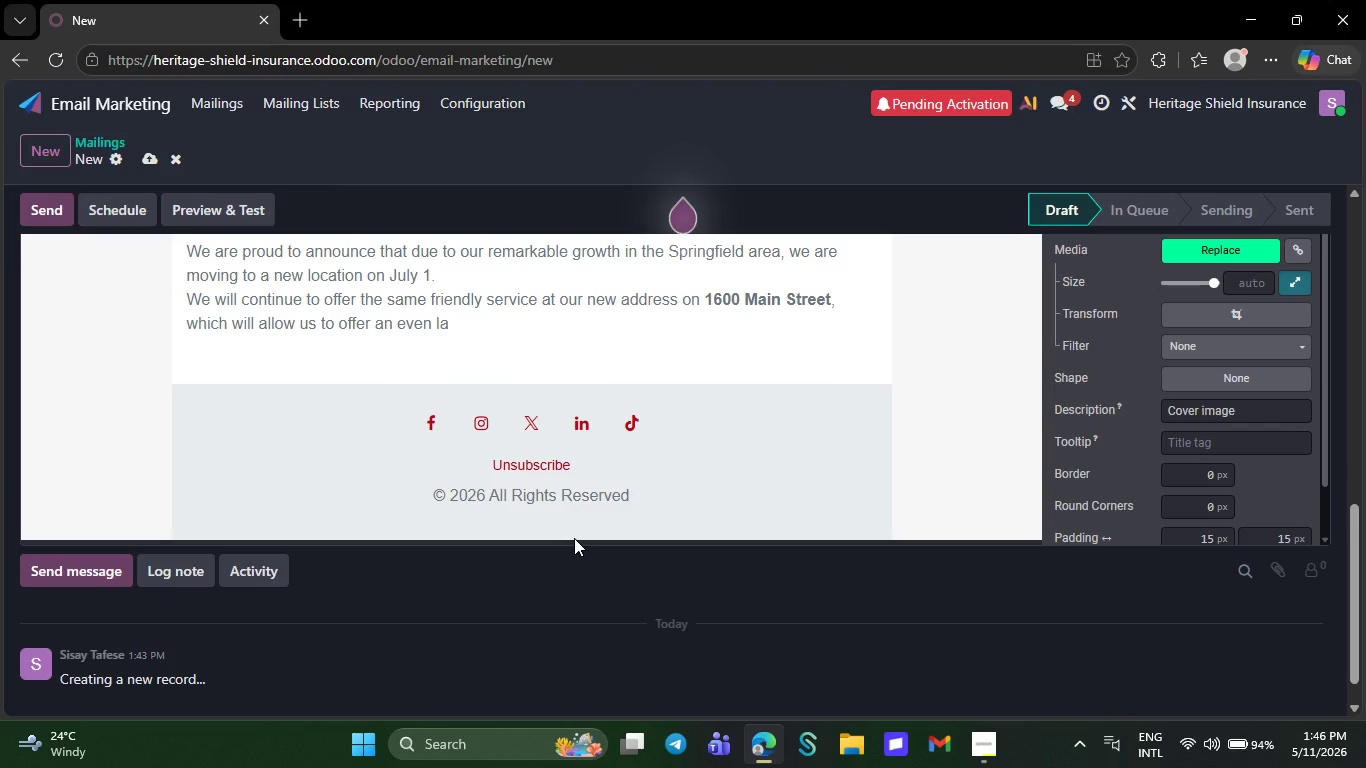 
key(Backspace)
 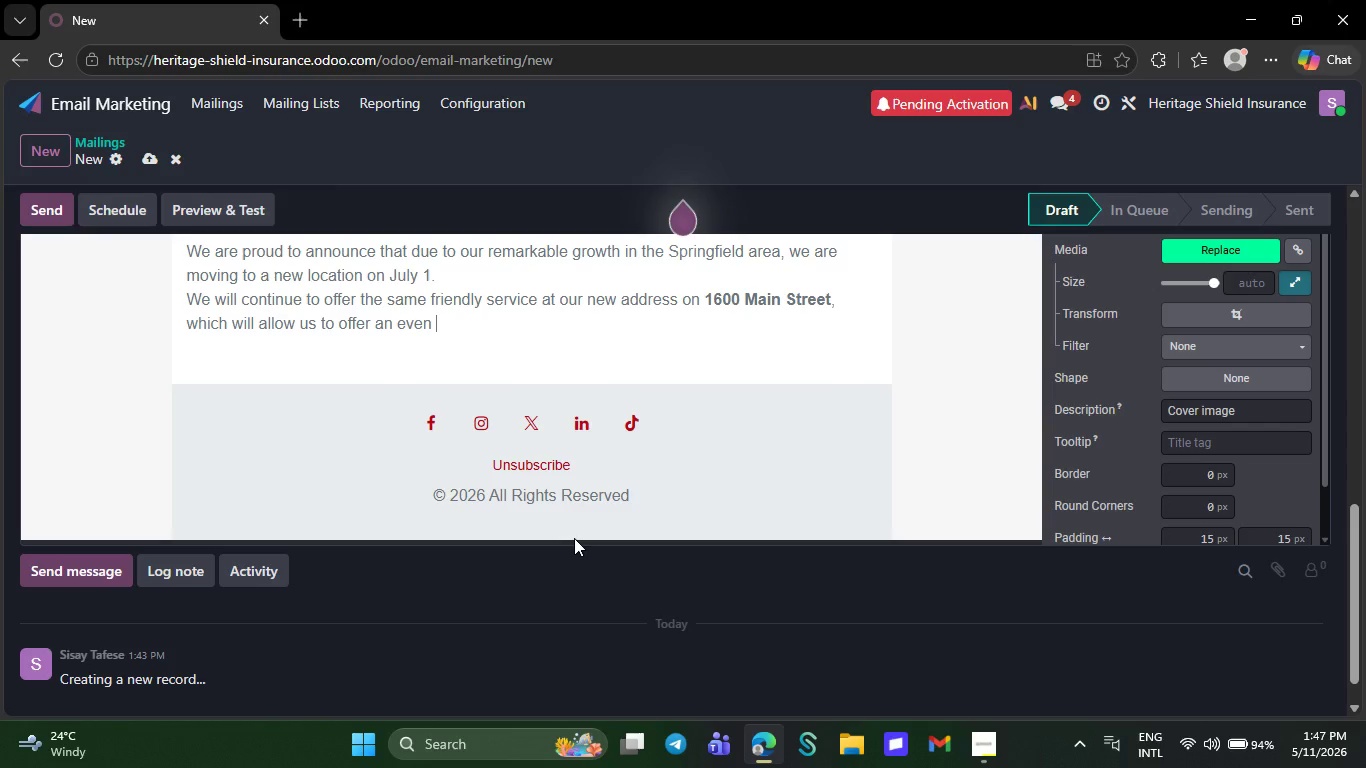 
key(Backspace)
 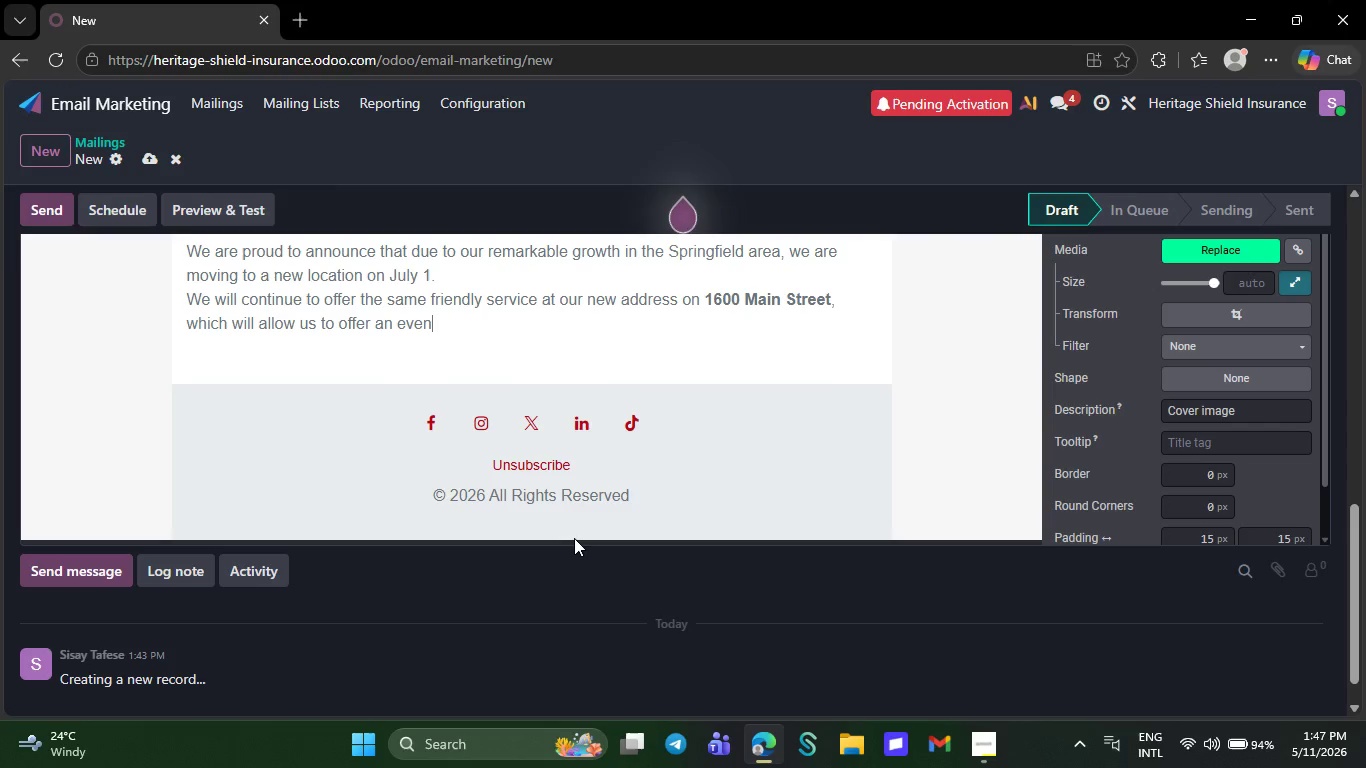 
key(Backspace)
 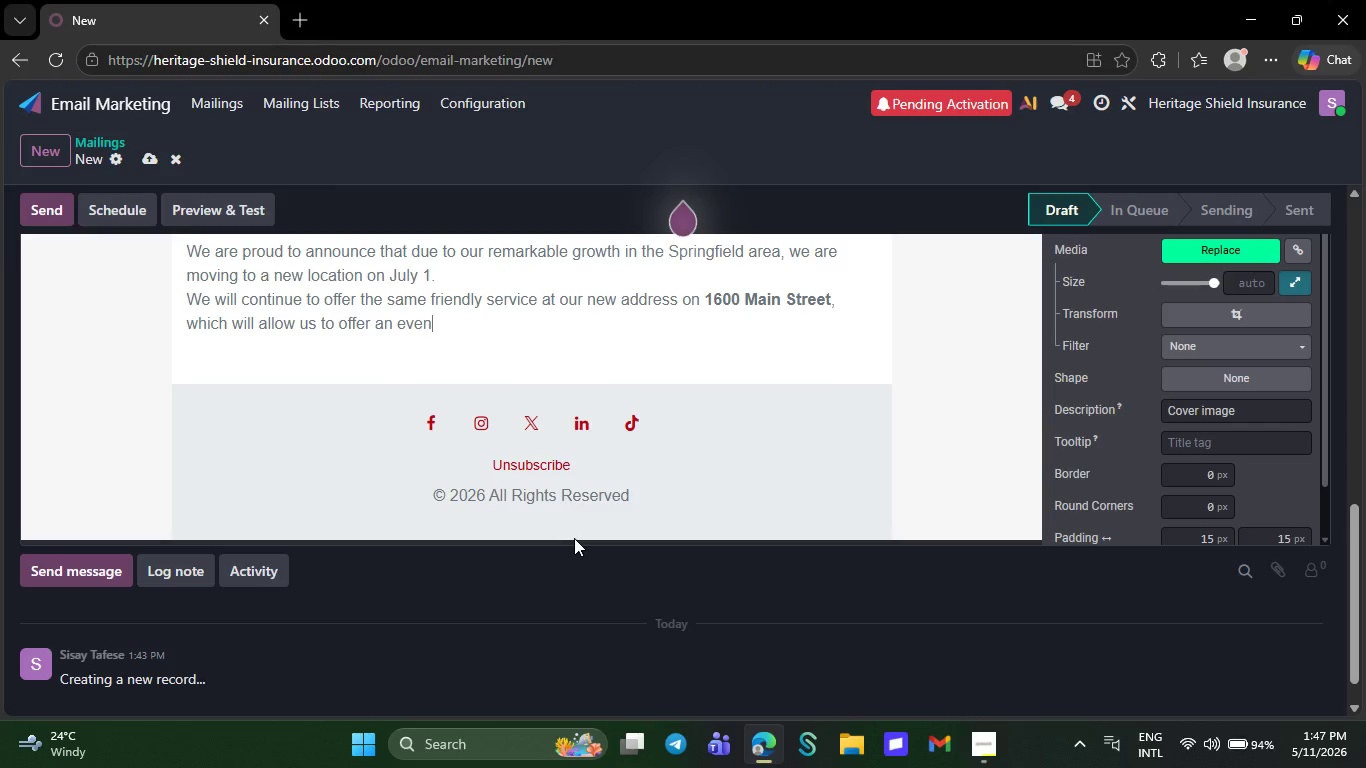 
key(Backspace)
 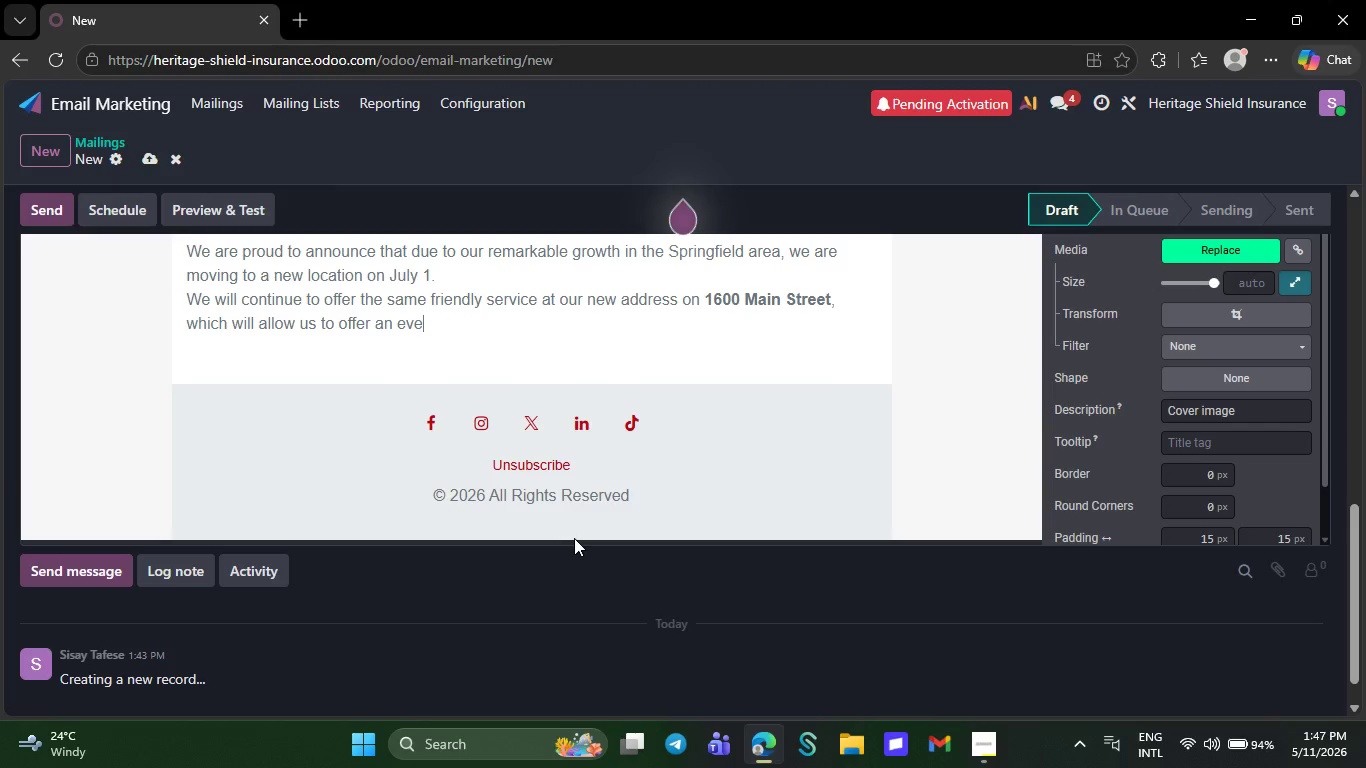 
wait(5.55)
 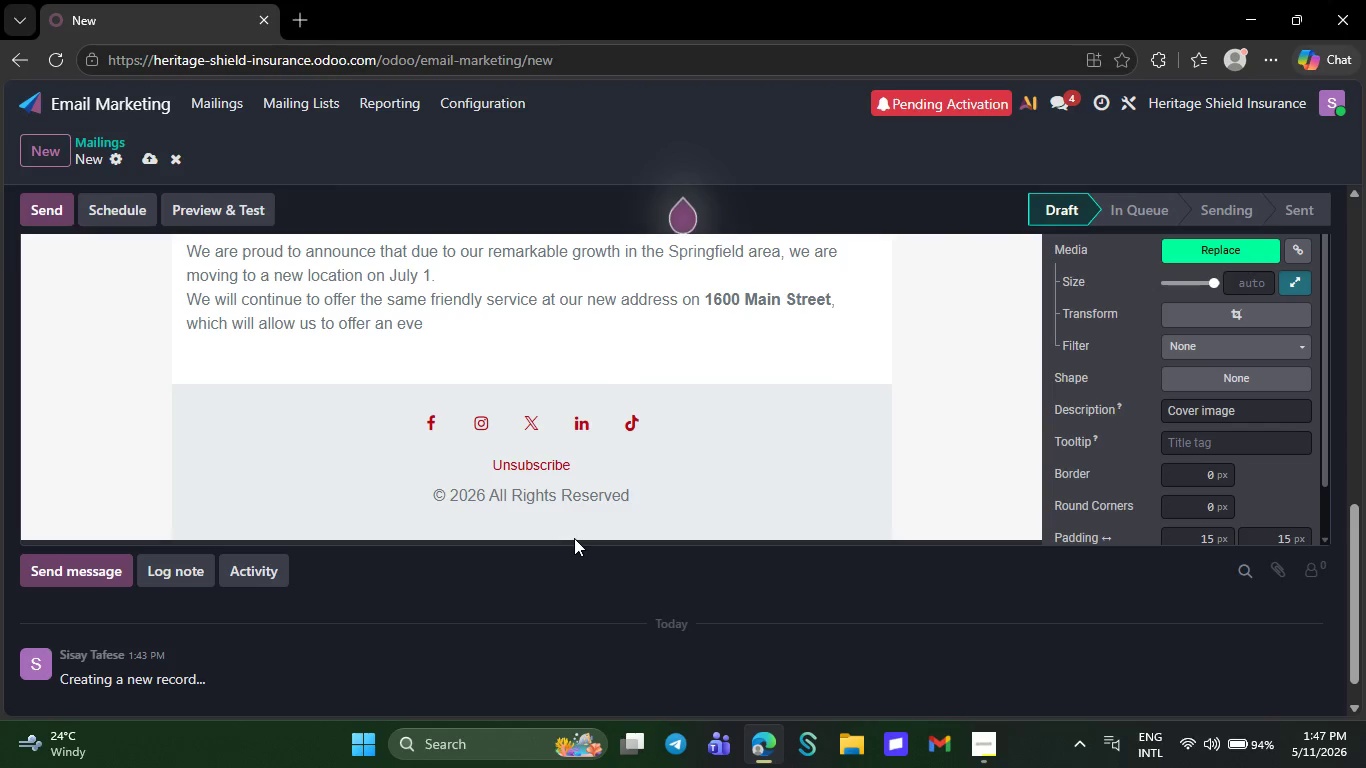 
key(Backspace)
 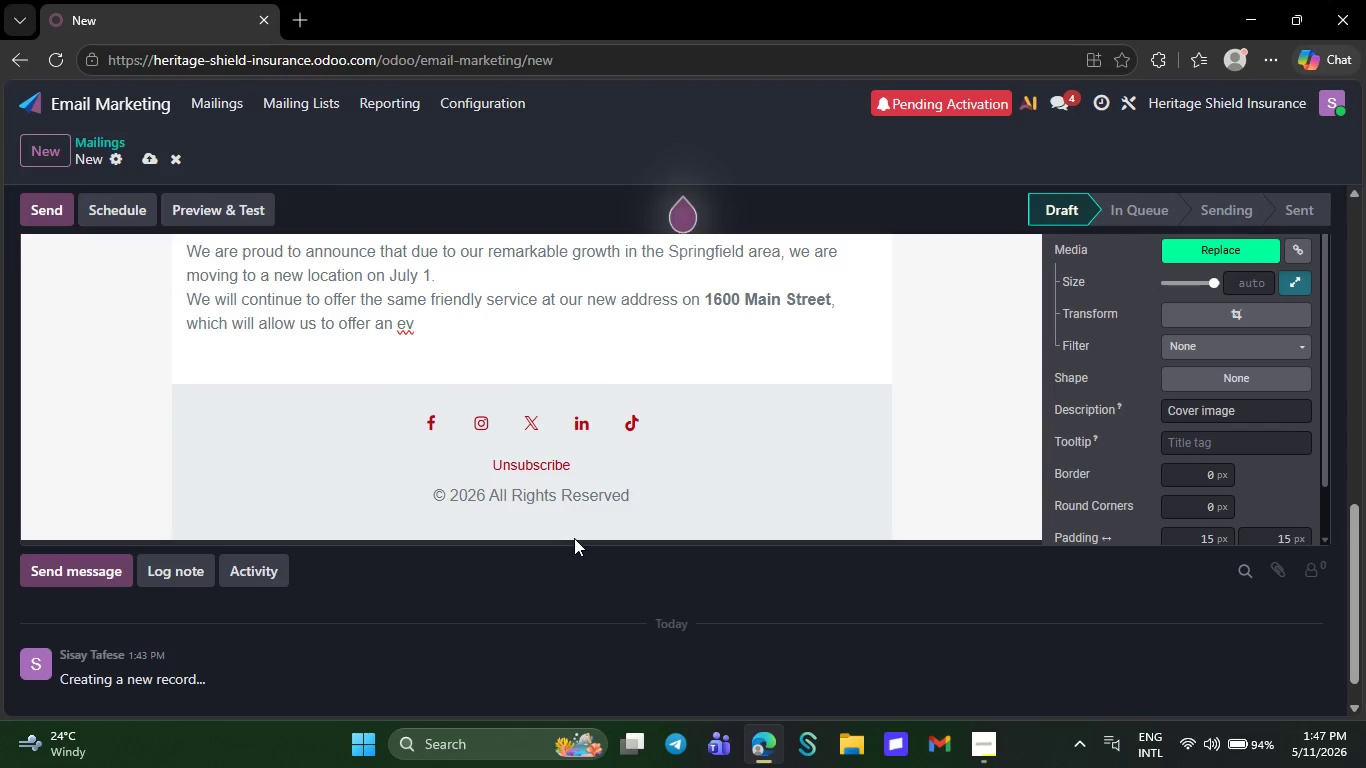 
wait(5.88)
 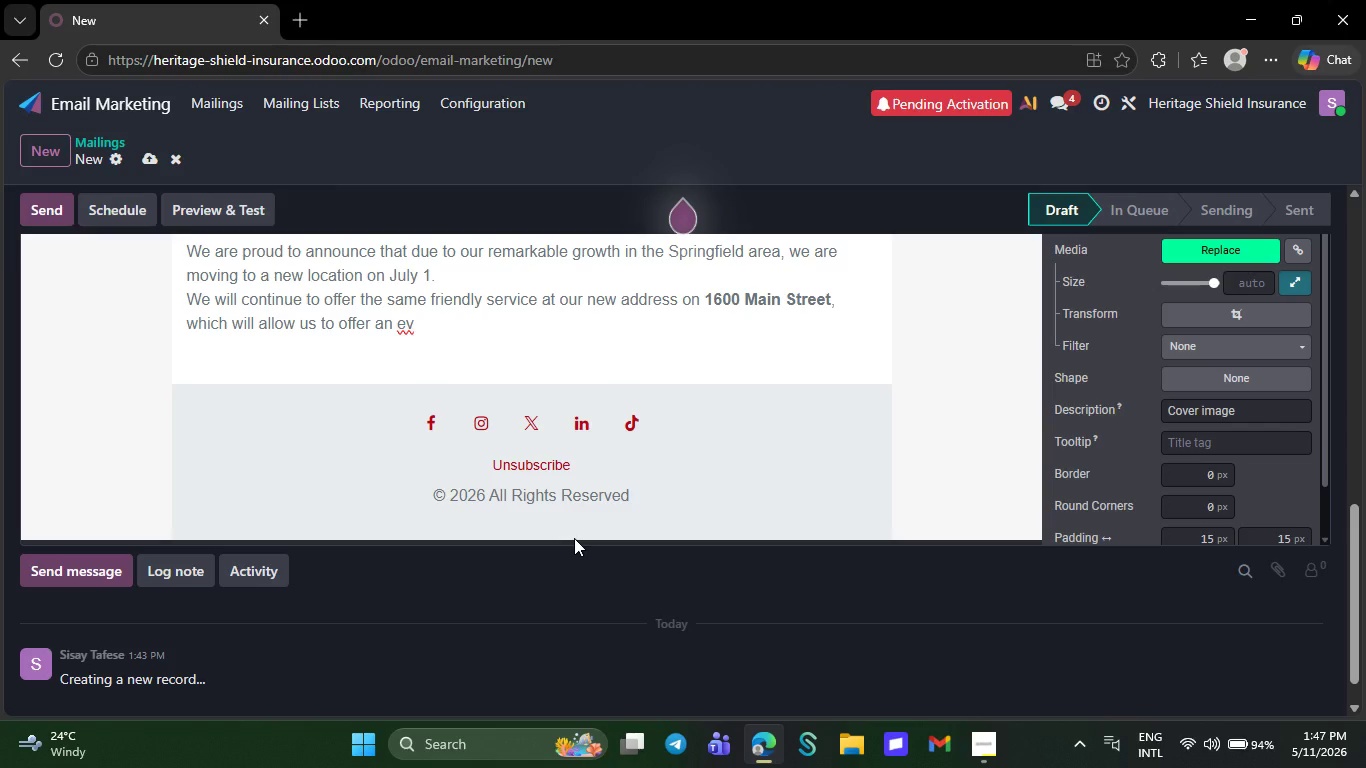 
key(Backspace)
 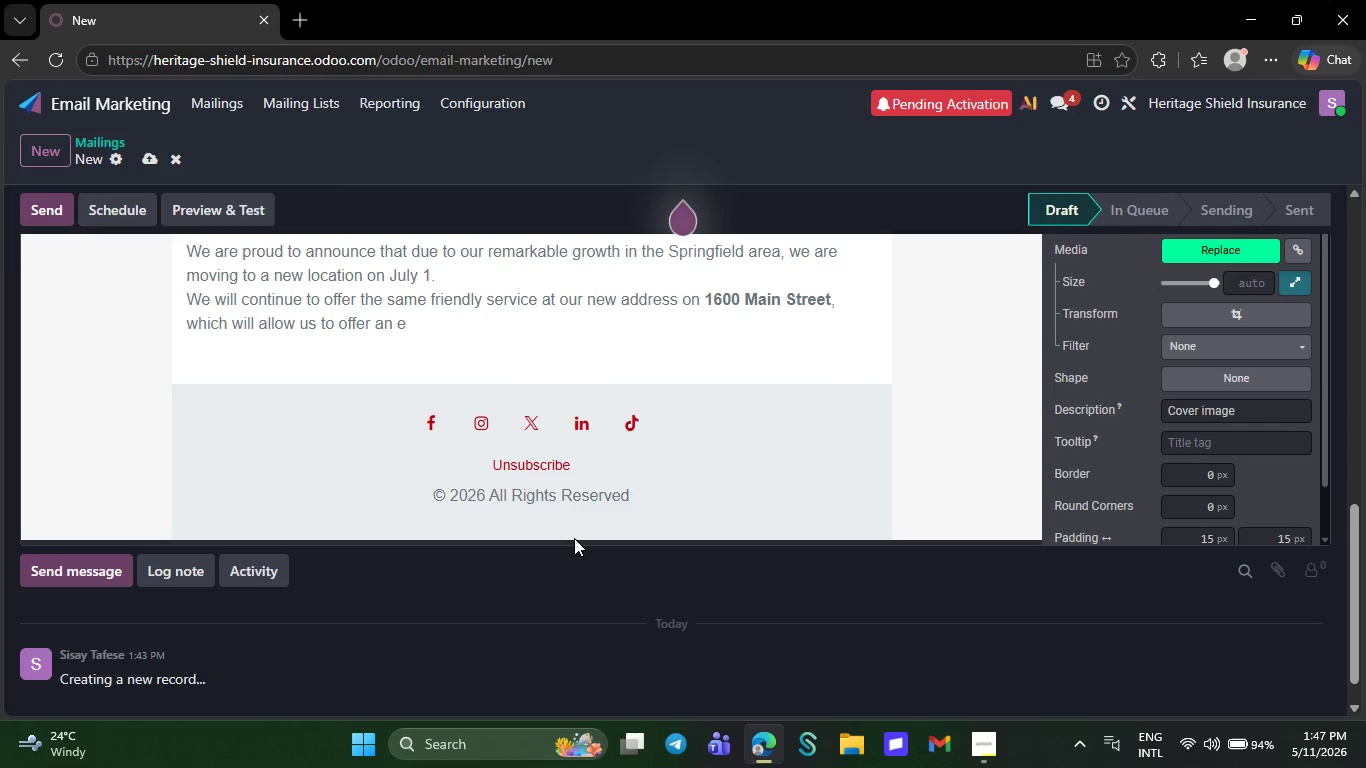 
wait(9.25)
 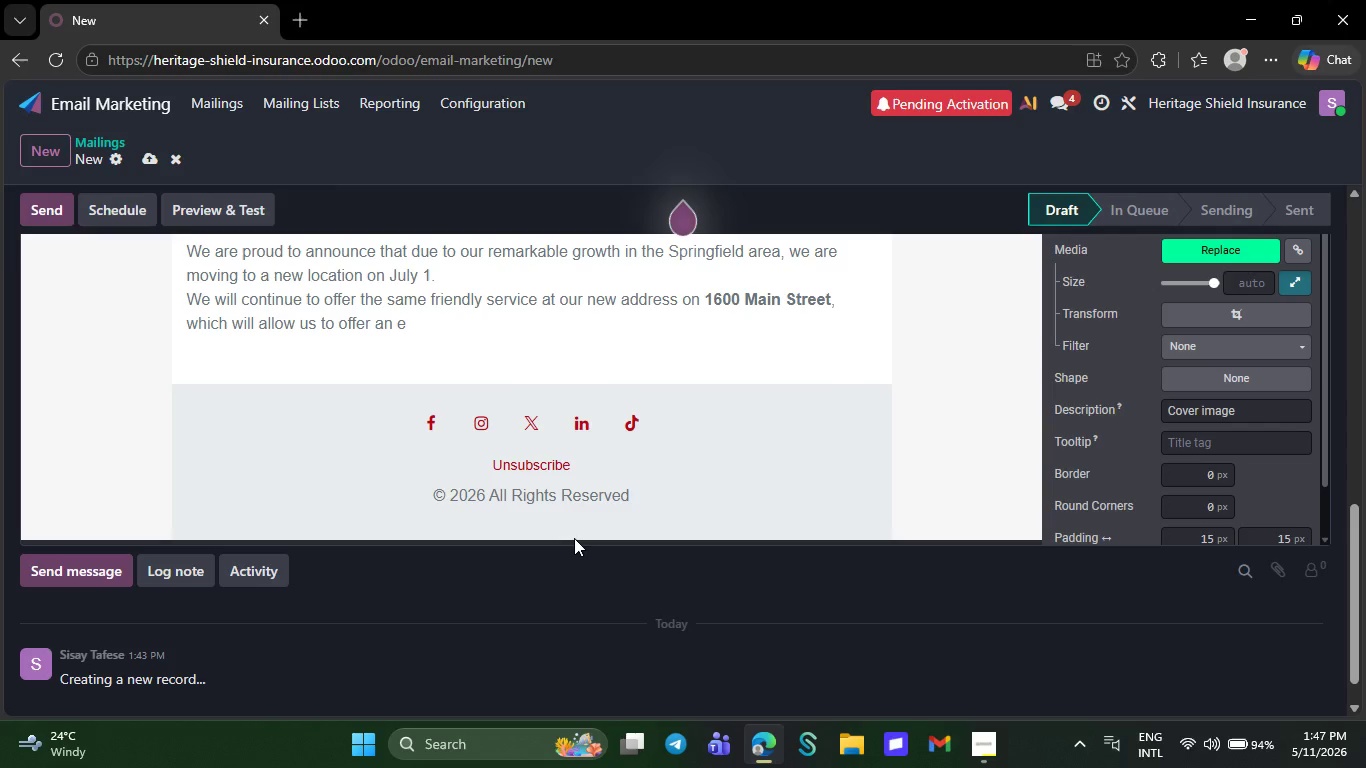 
key(Backspace)
 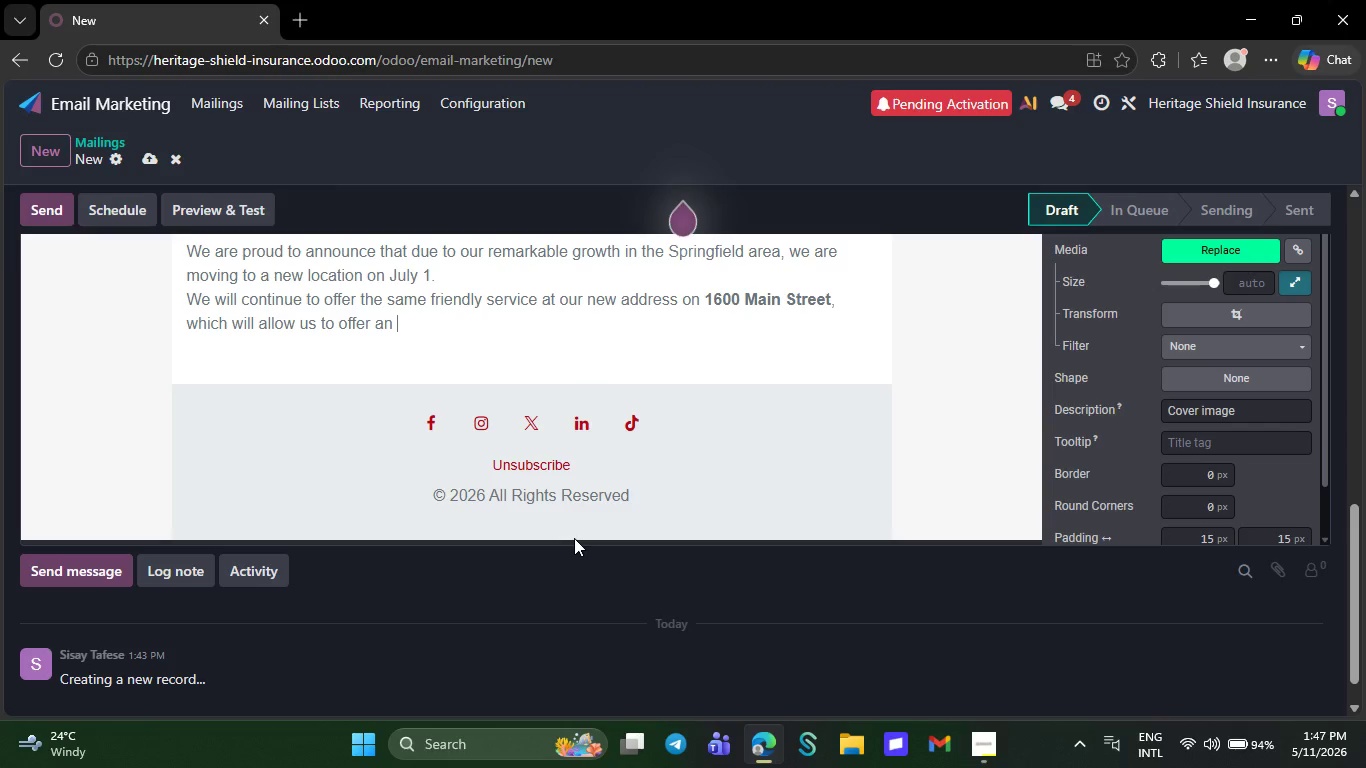 
key(Backspace)
 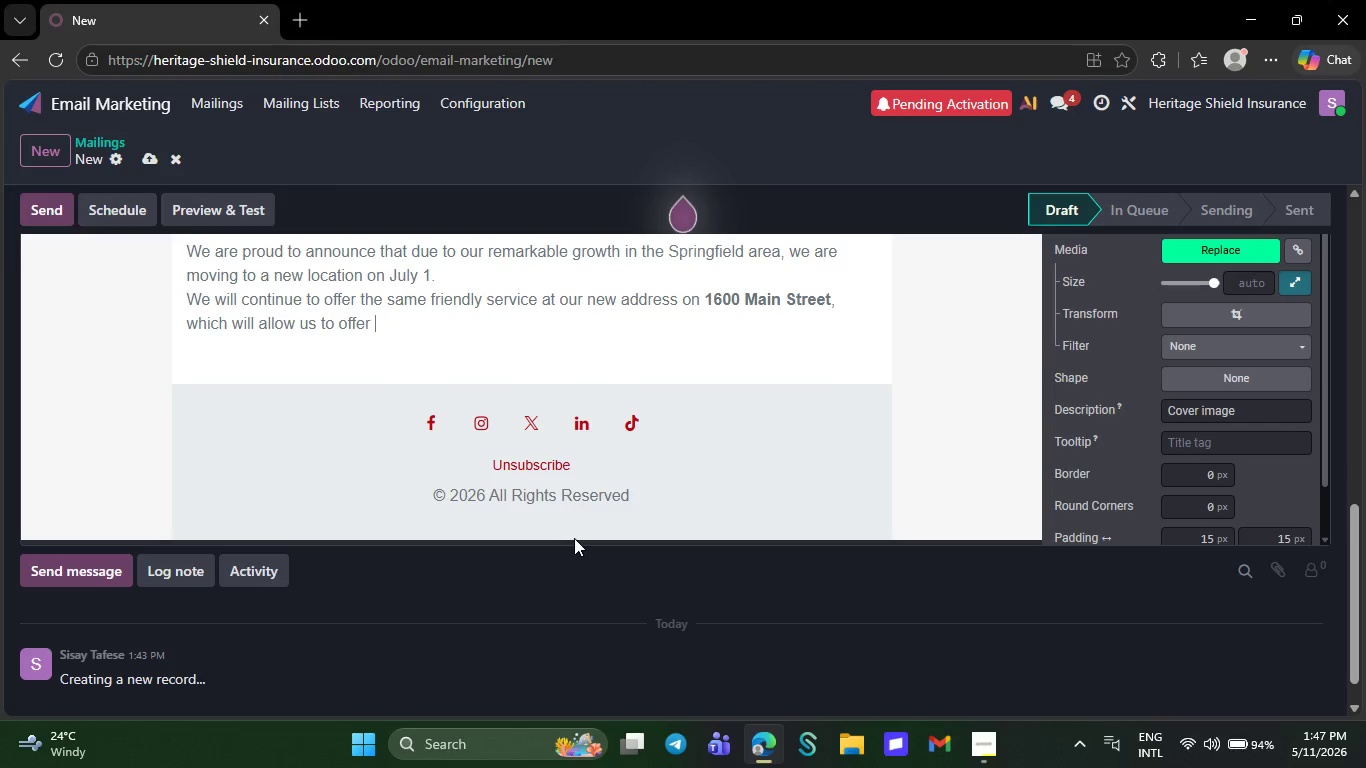 
key(Backspace)
 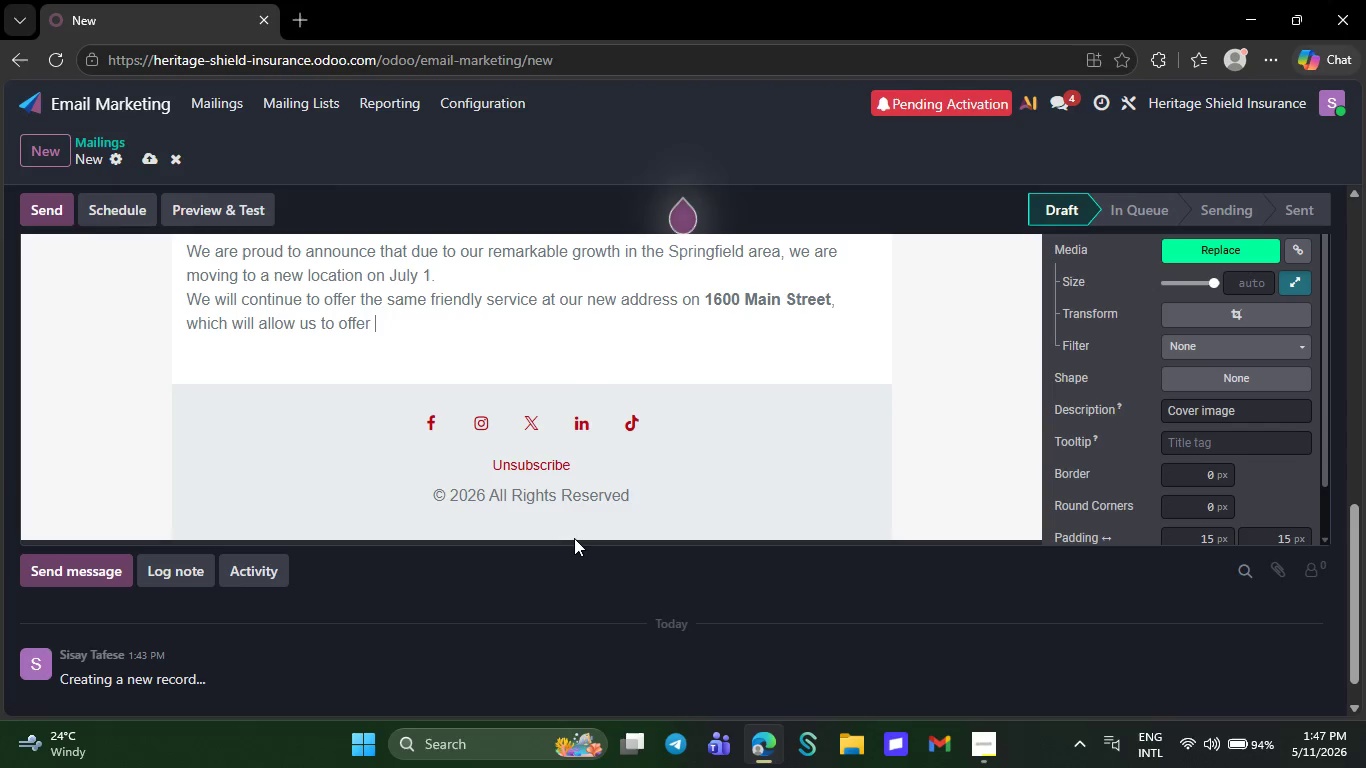 
key(Backspace)
 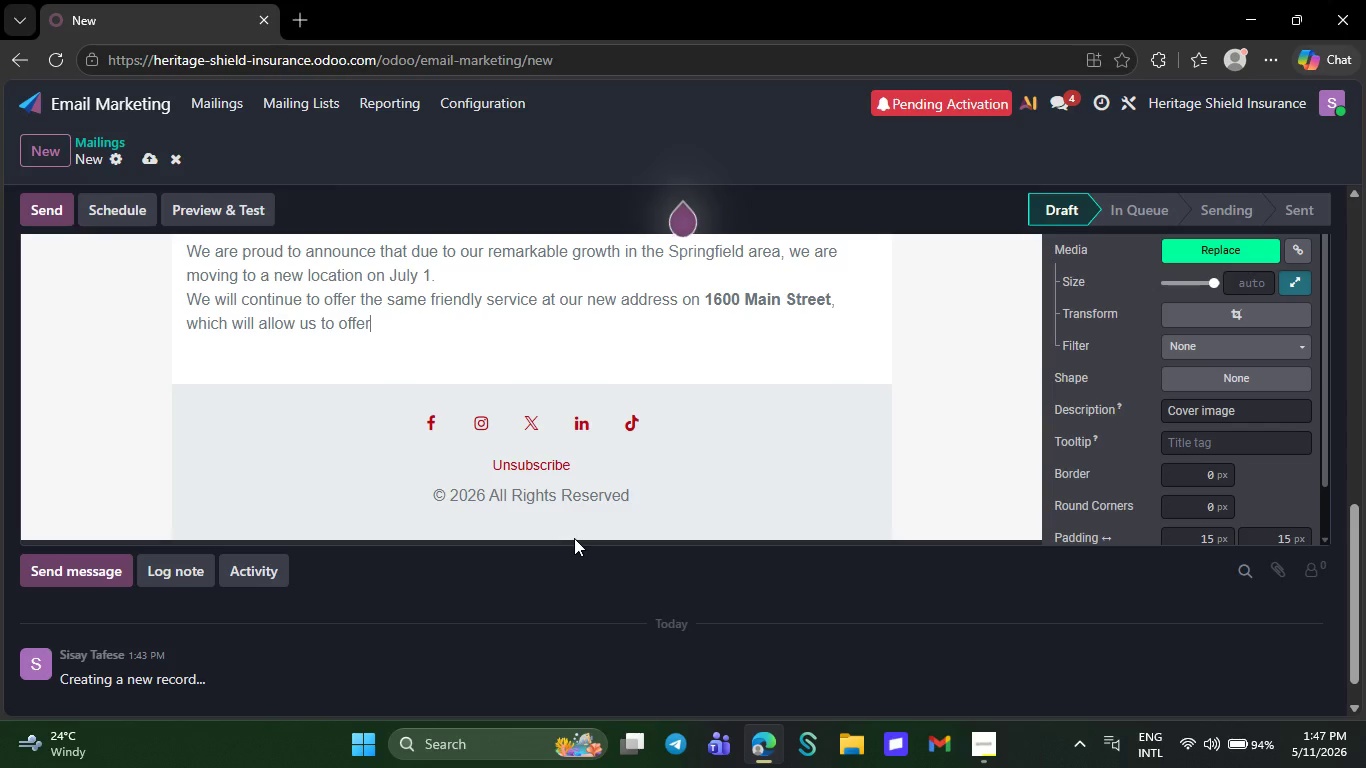 
key(Backspace)
 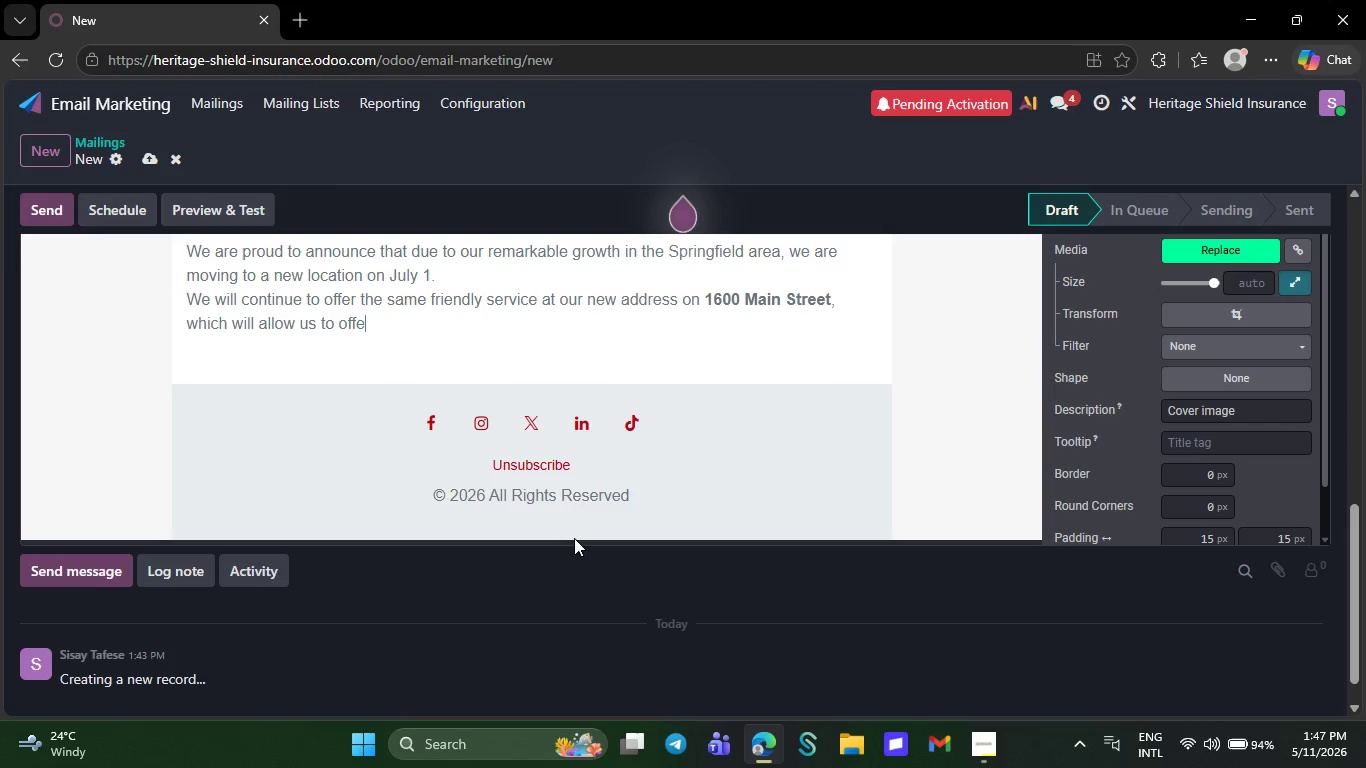 
key(Backspace)
 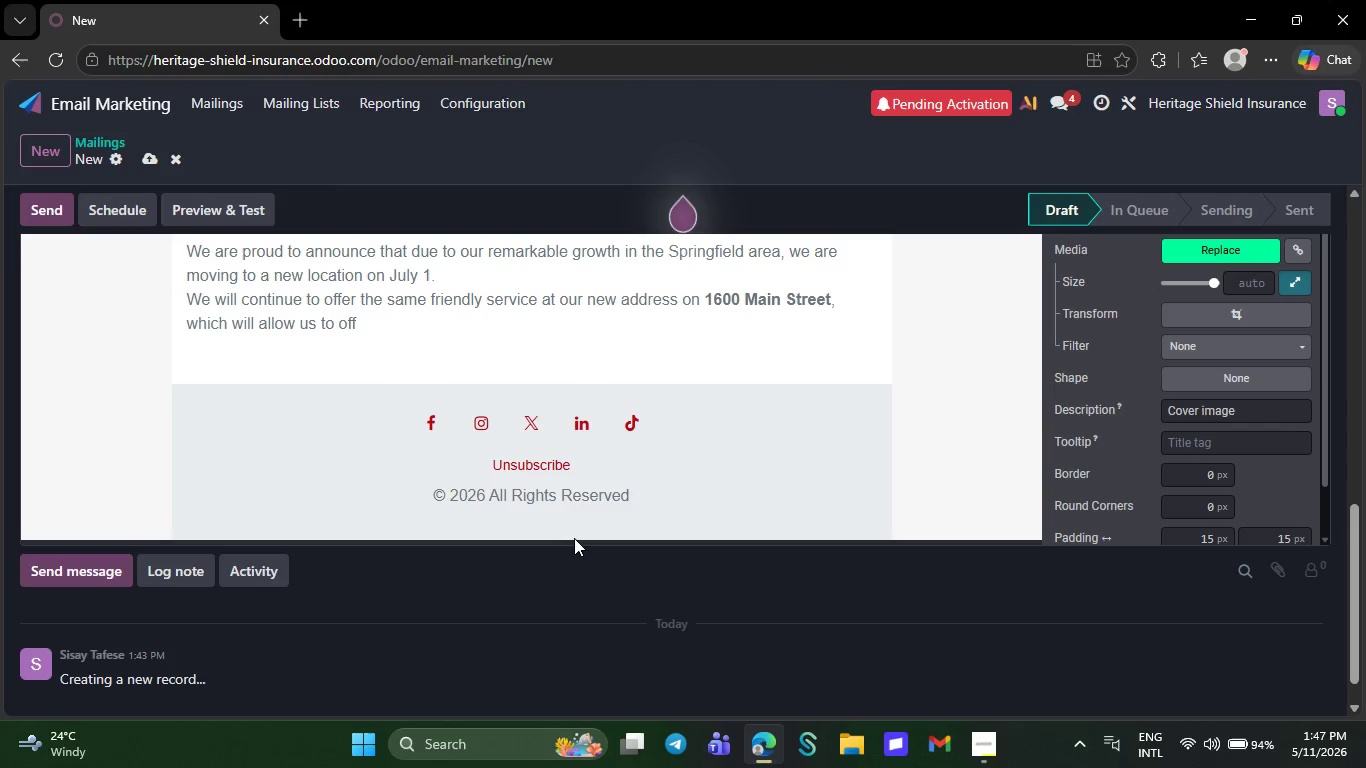 
key(Backspace)
 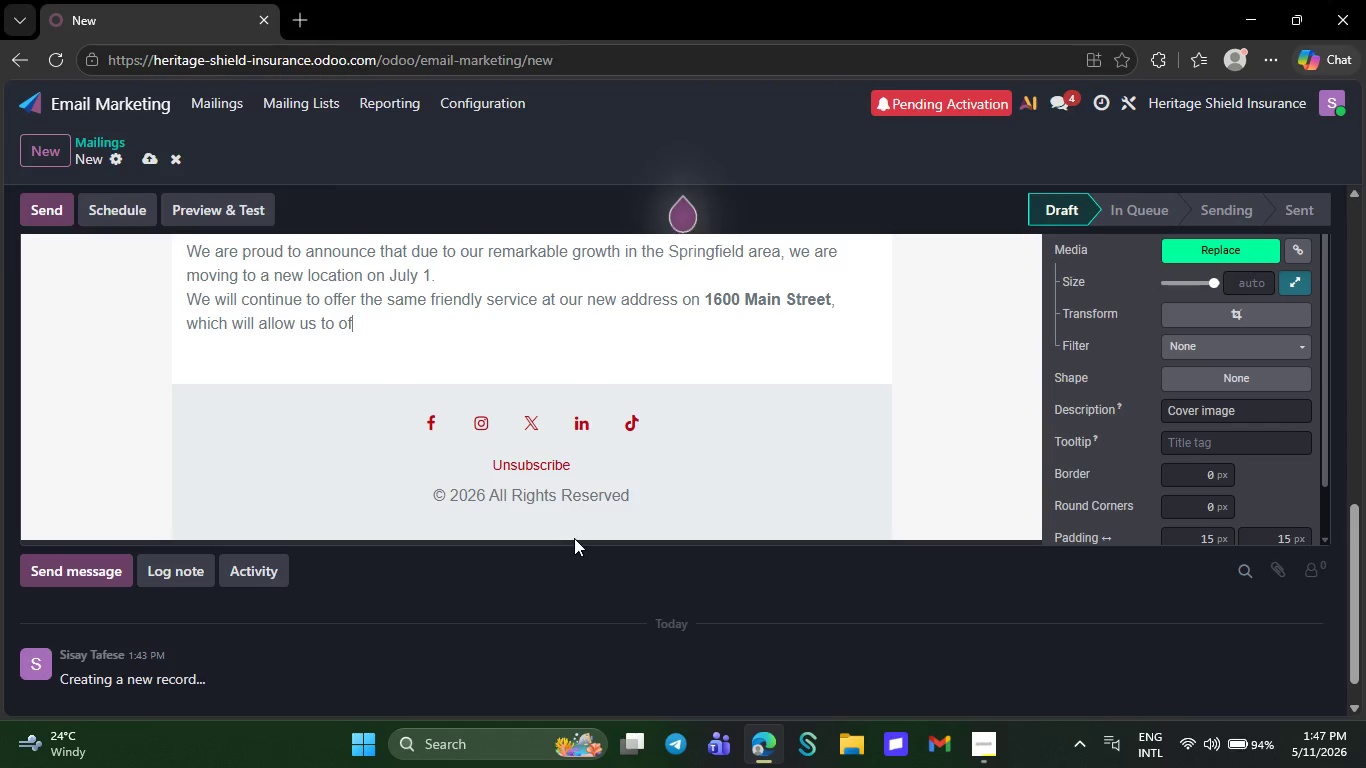 
key(Backspace)
 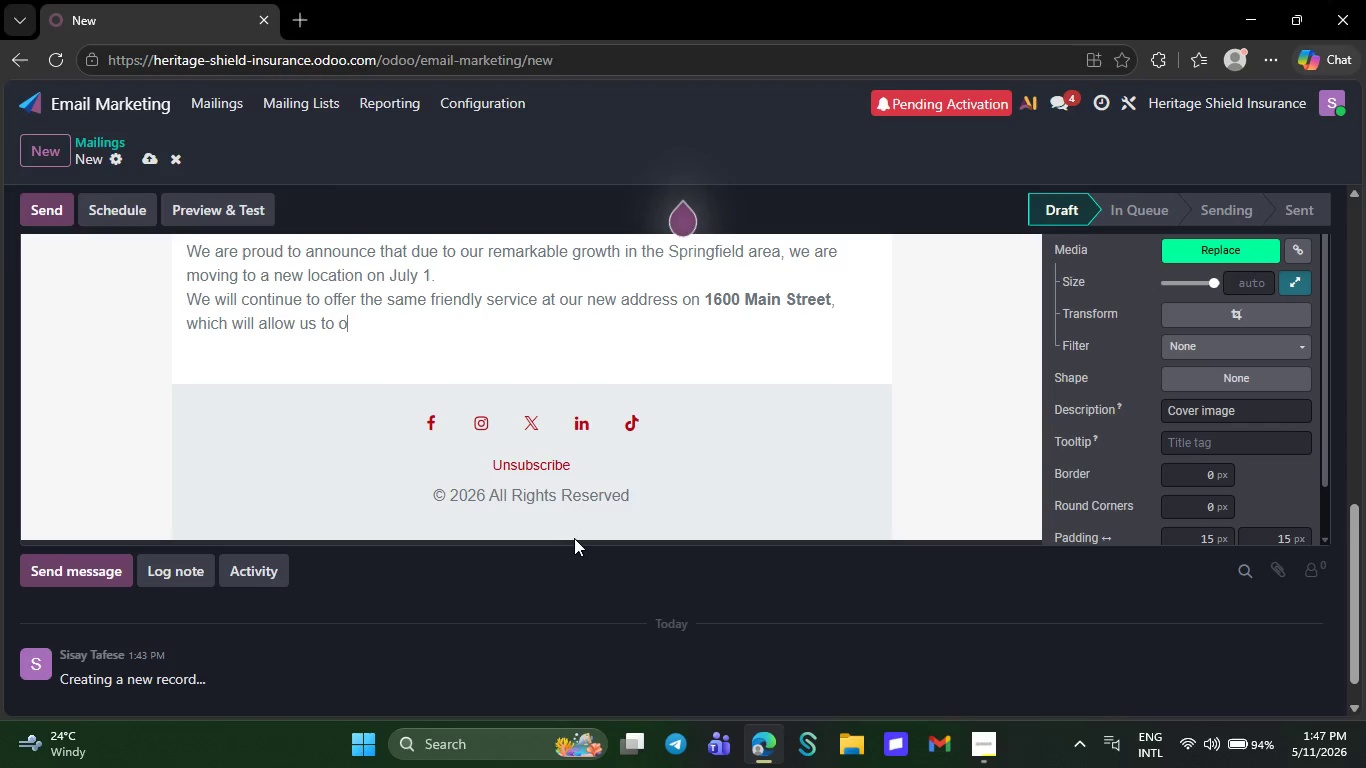 
key(Backspace)
 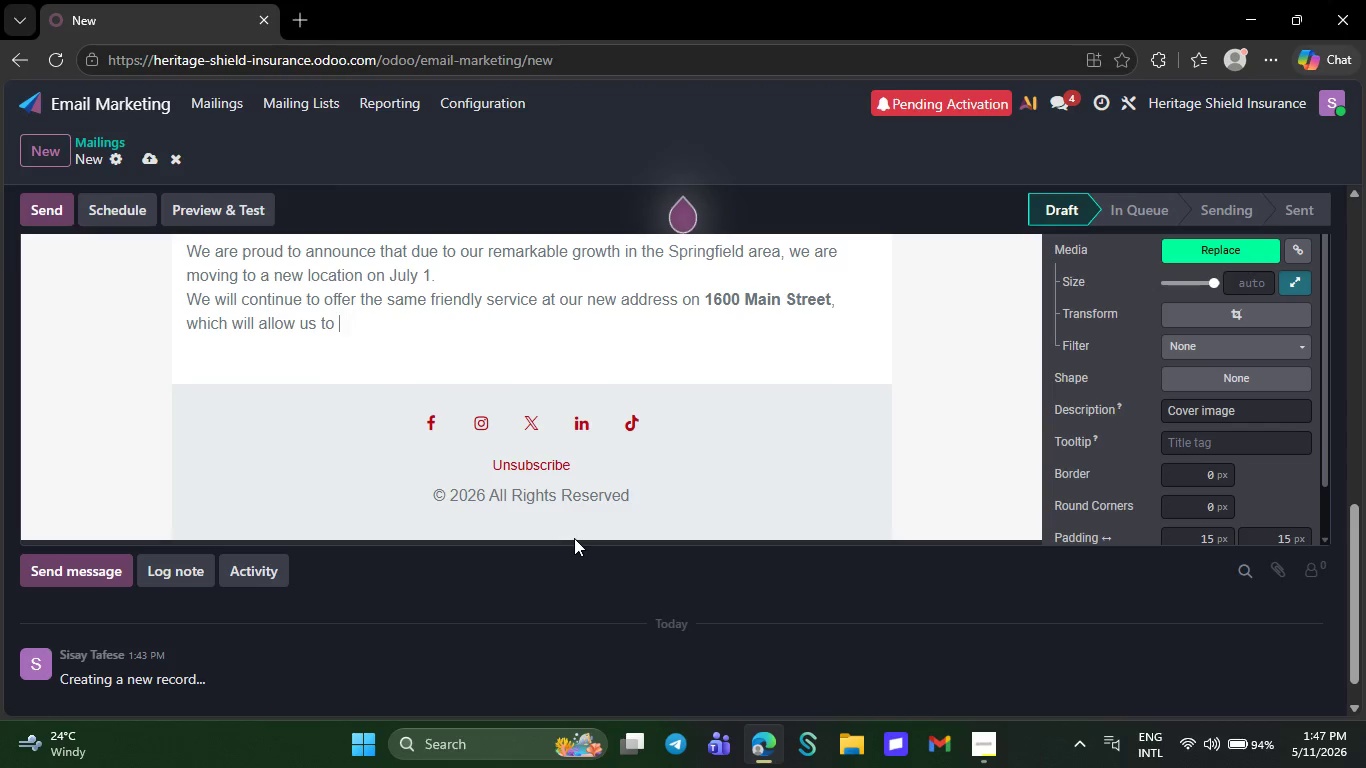 
key(Backspace)
 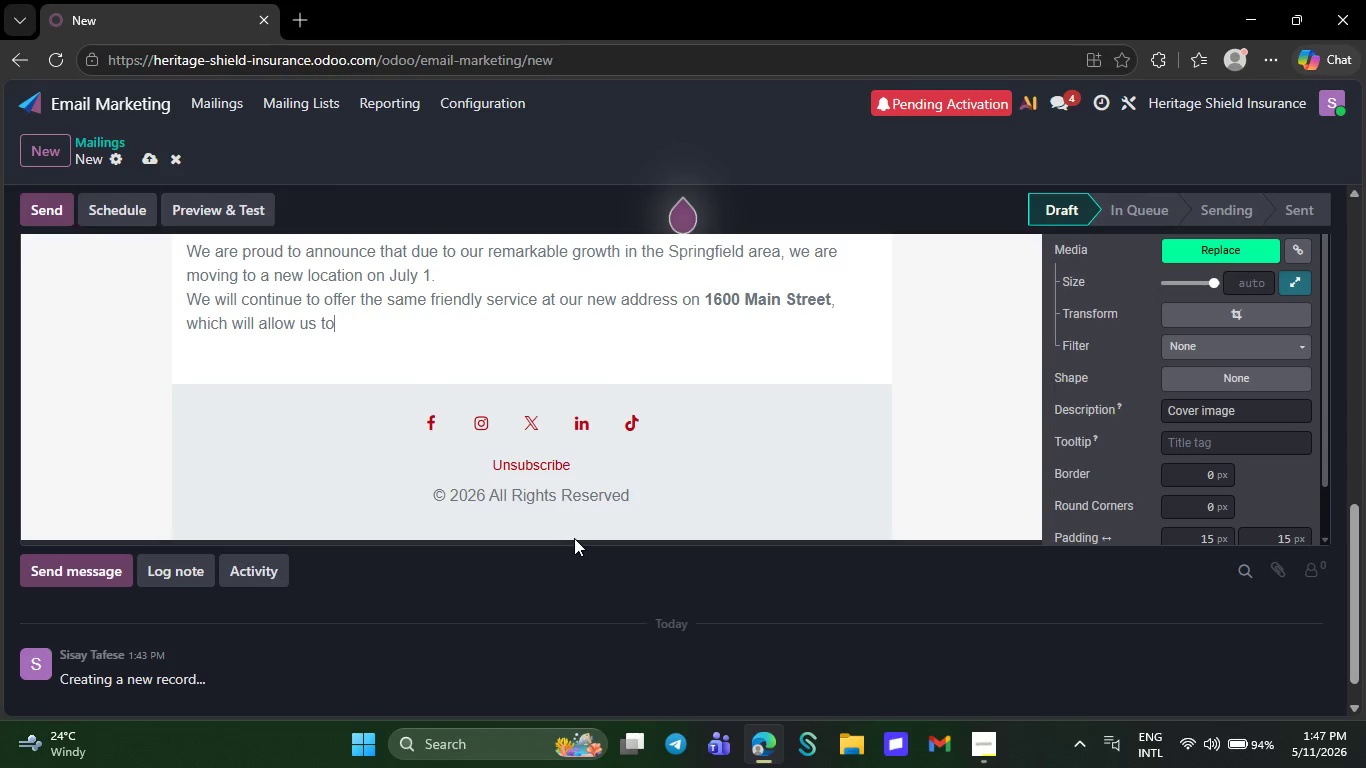 
key(Backspace)
 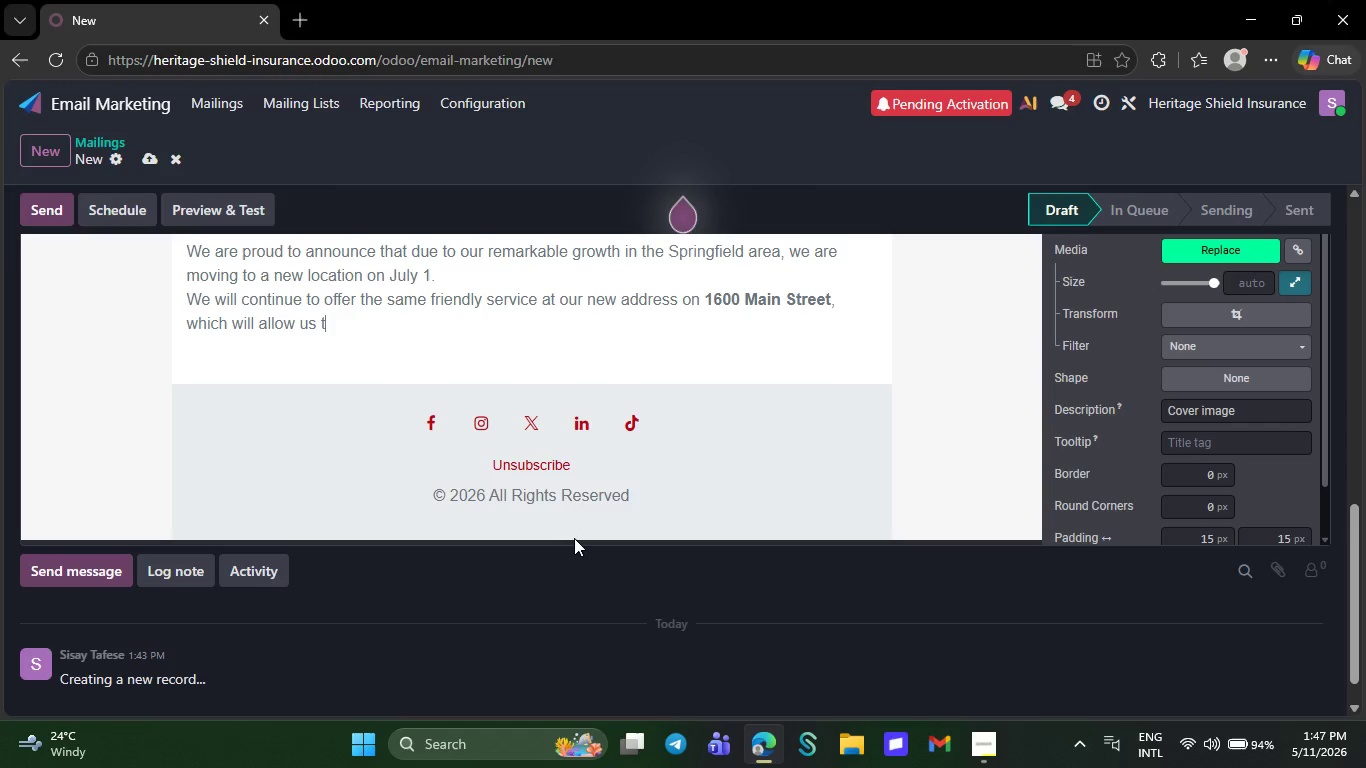 
key(Backspace)
 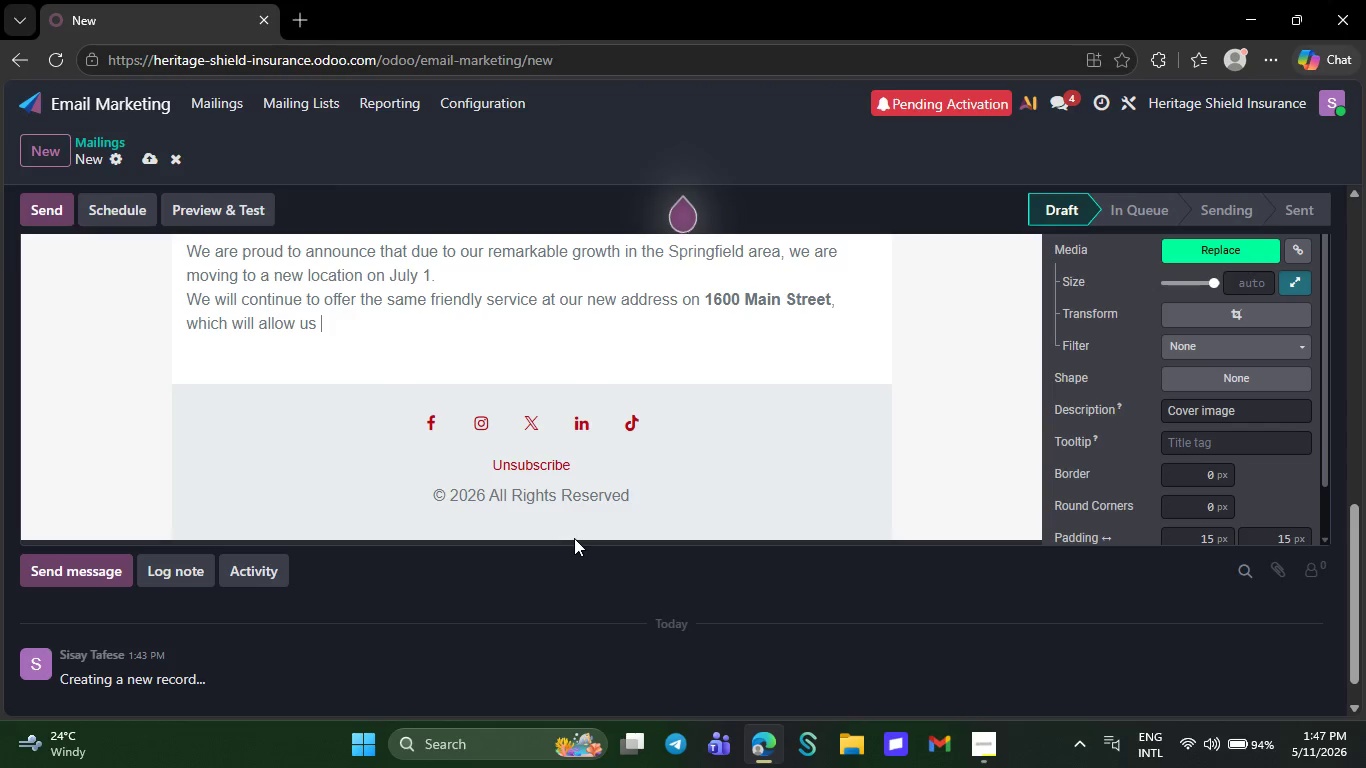 
key(Backspace)
 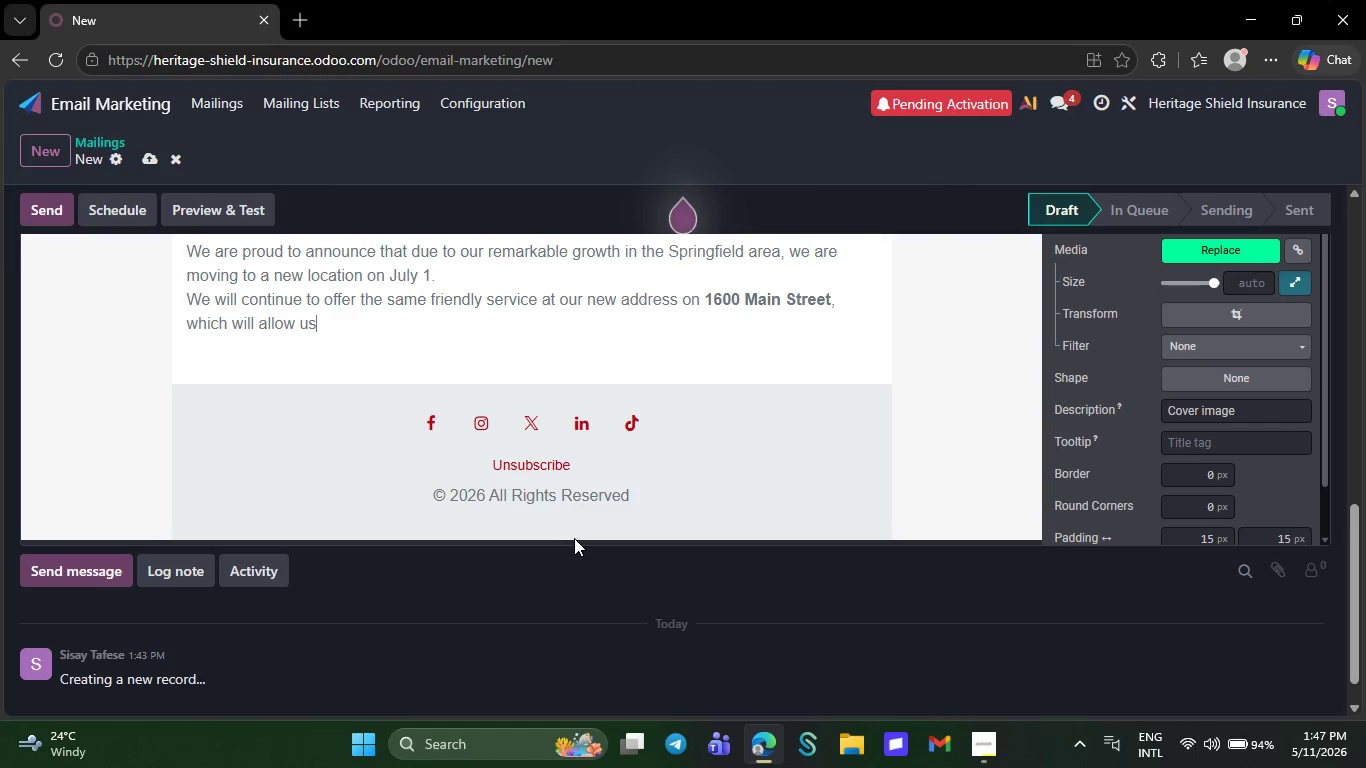 
key(Backspace)
 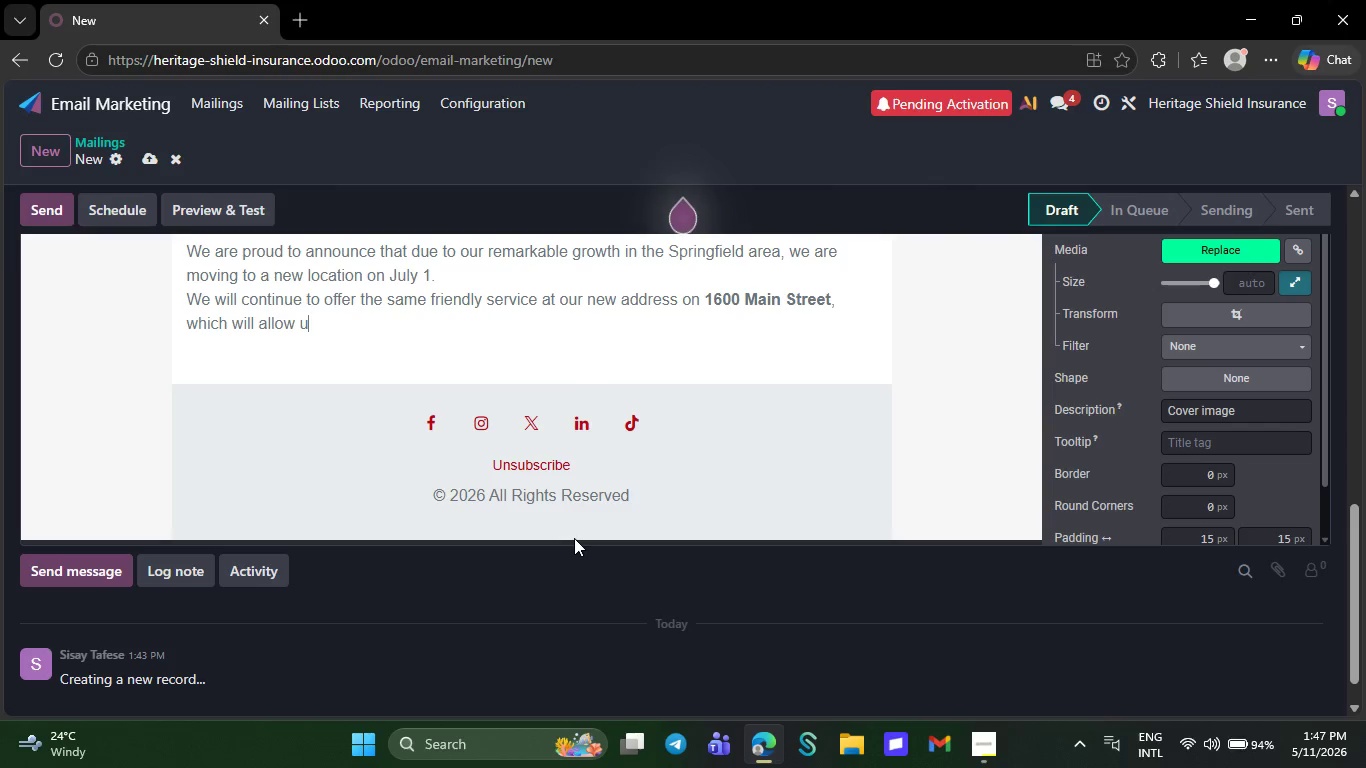 
key(Backspace)
 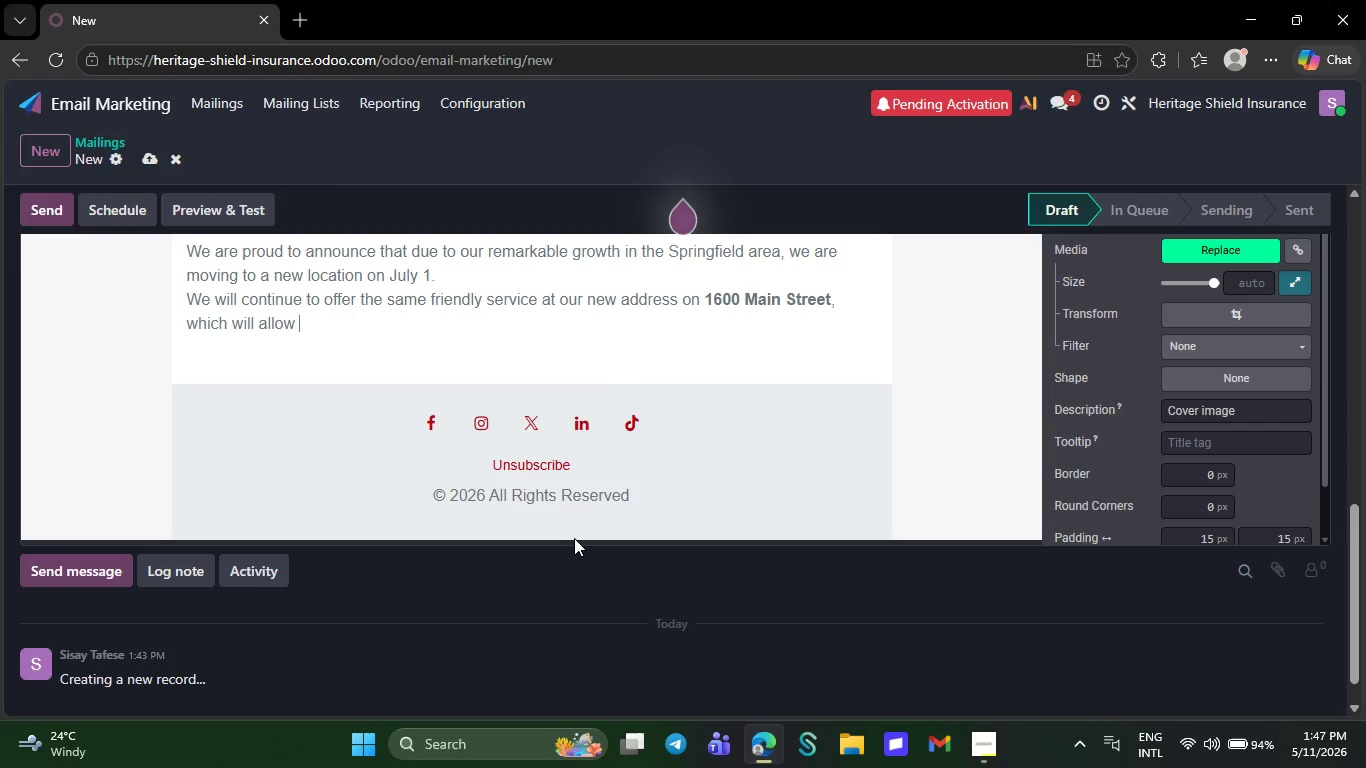 
key(Backspace)
 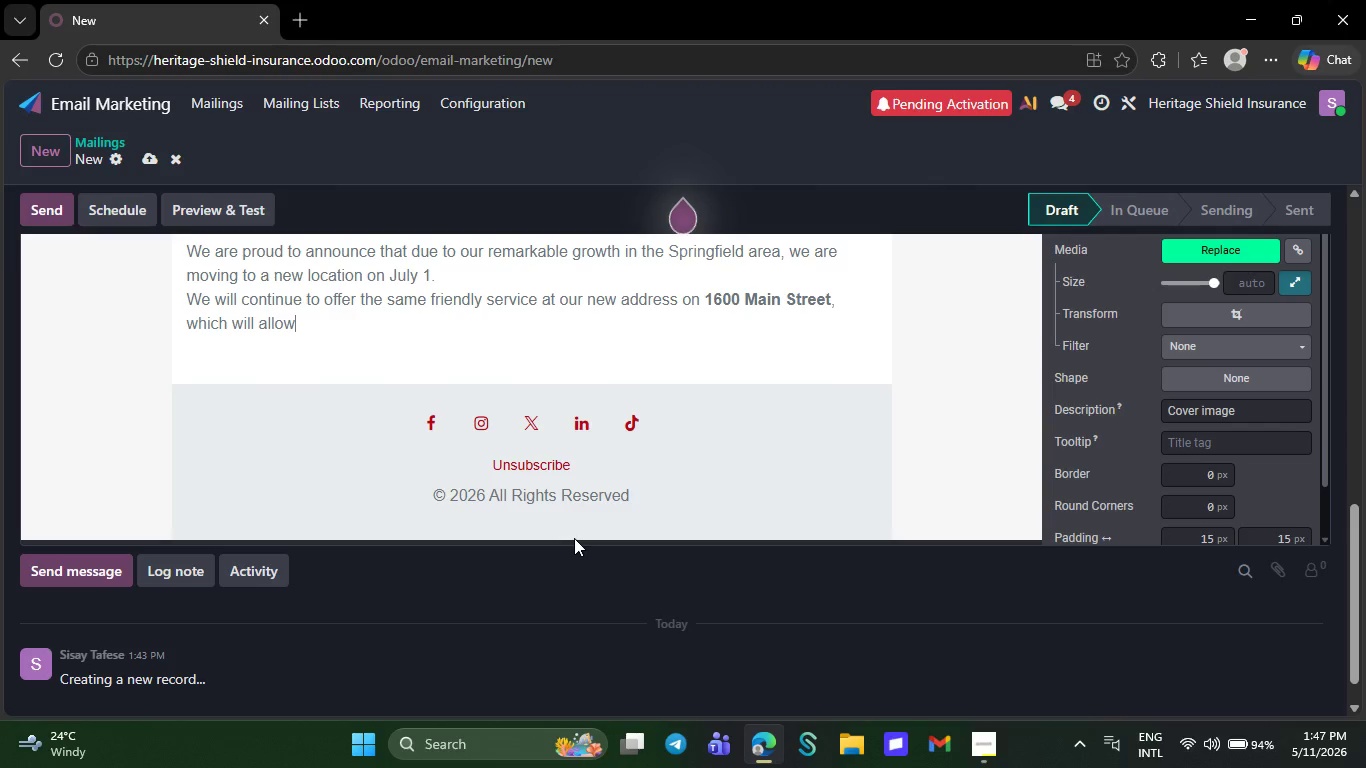 
key(Backspace)
 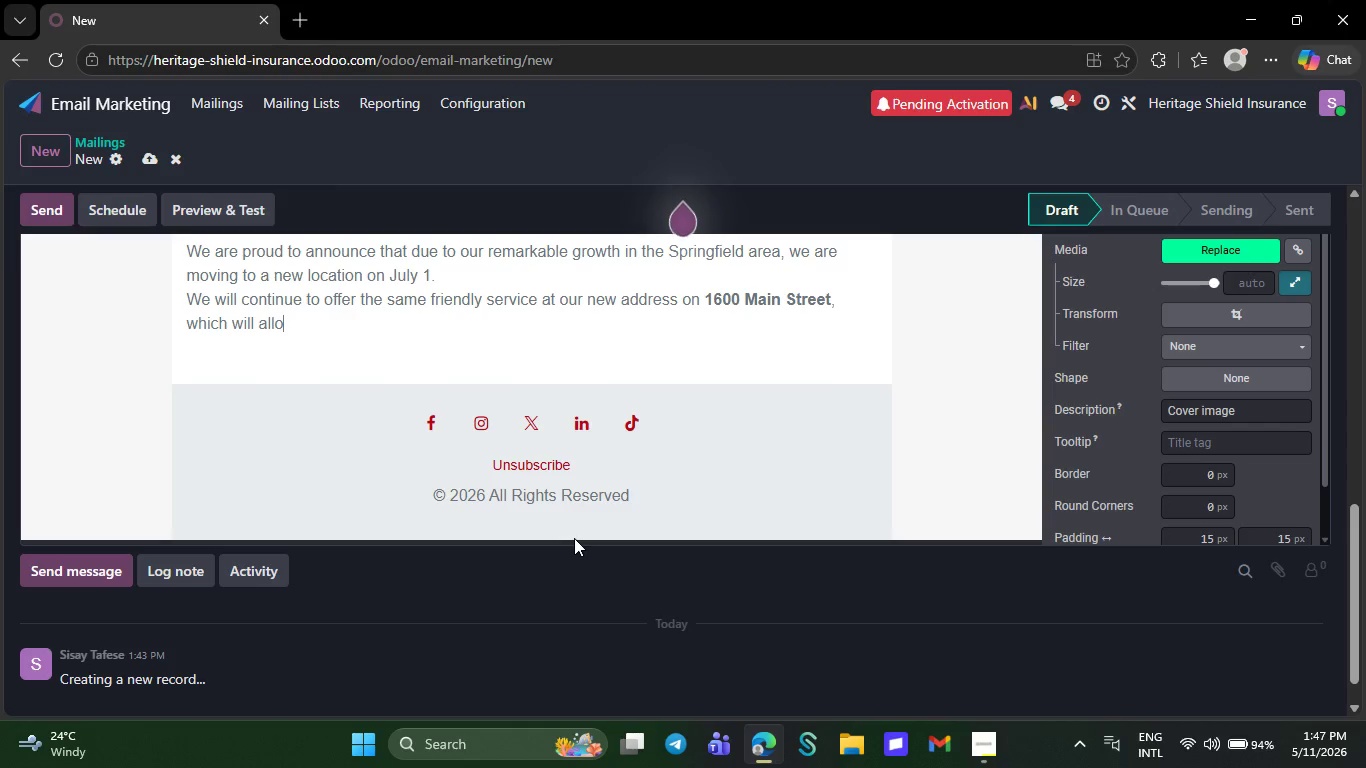 
key(Backspace)
 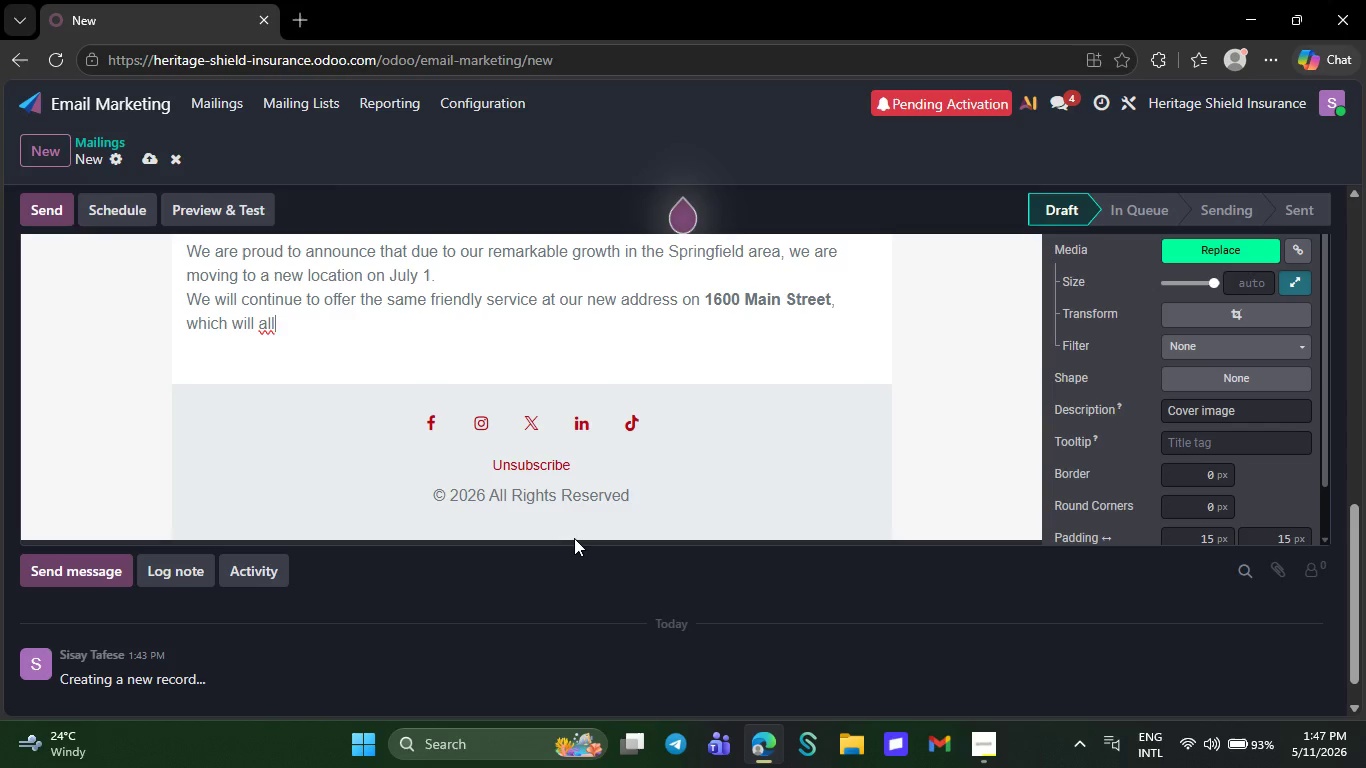 
key(Backspace)
 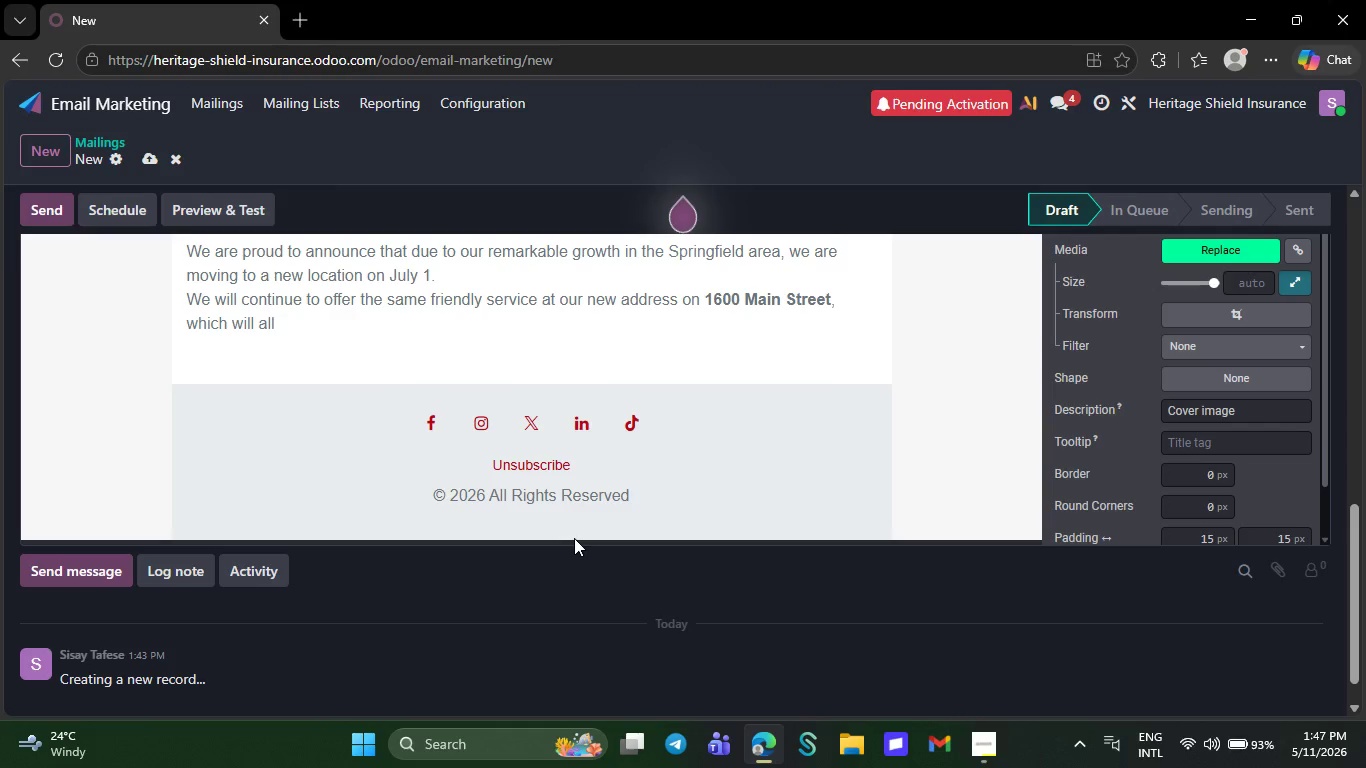 
key(Backspace)
 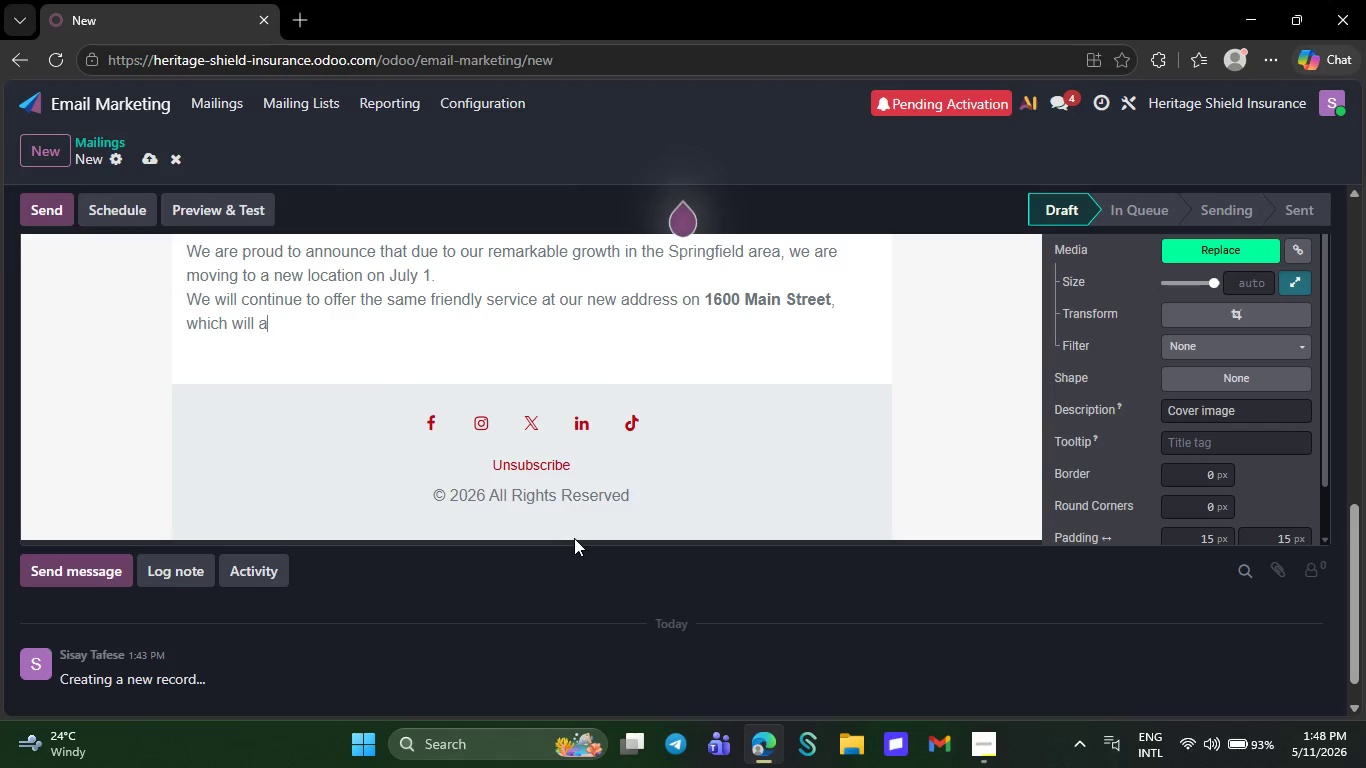 
key(Backspace)
 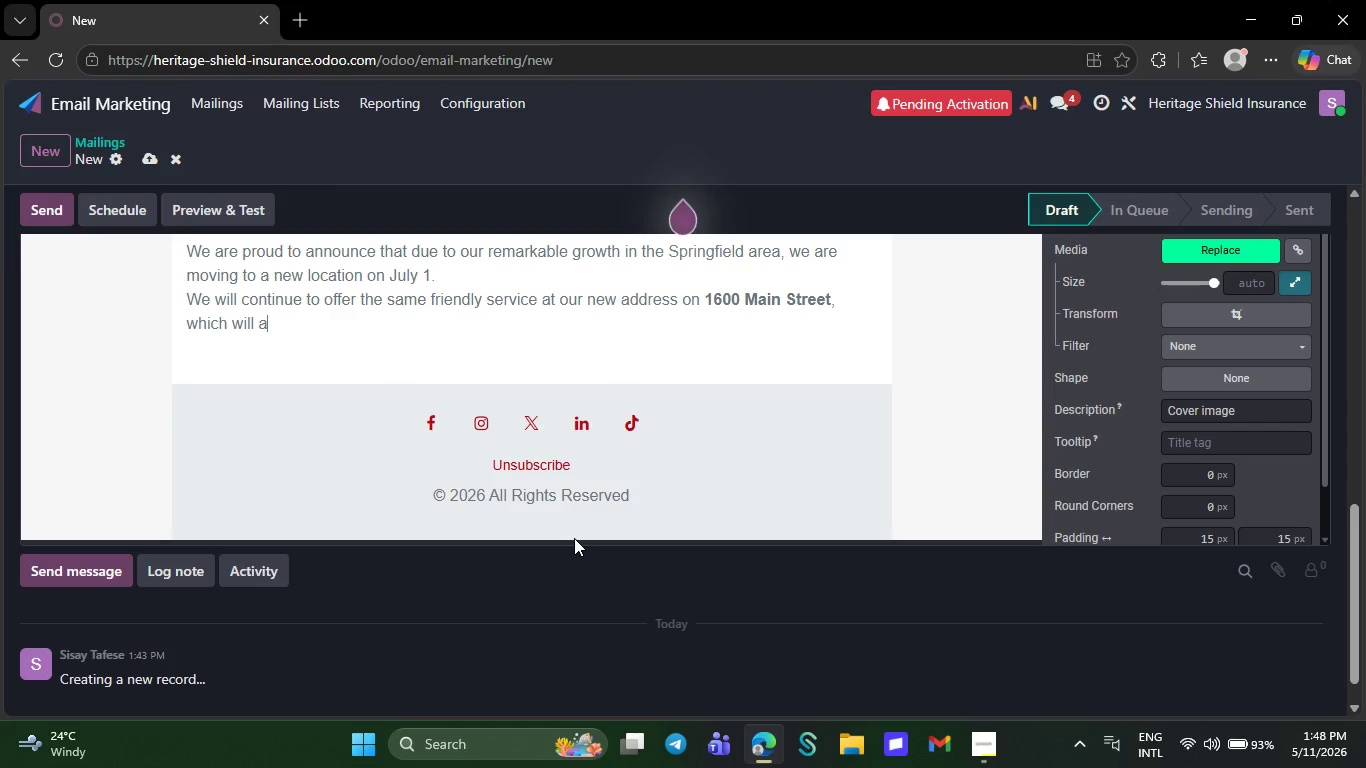 
wait(5.06)
 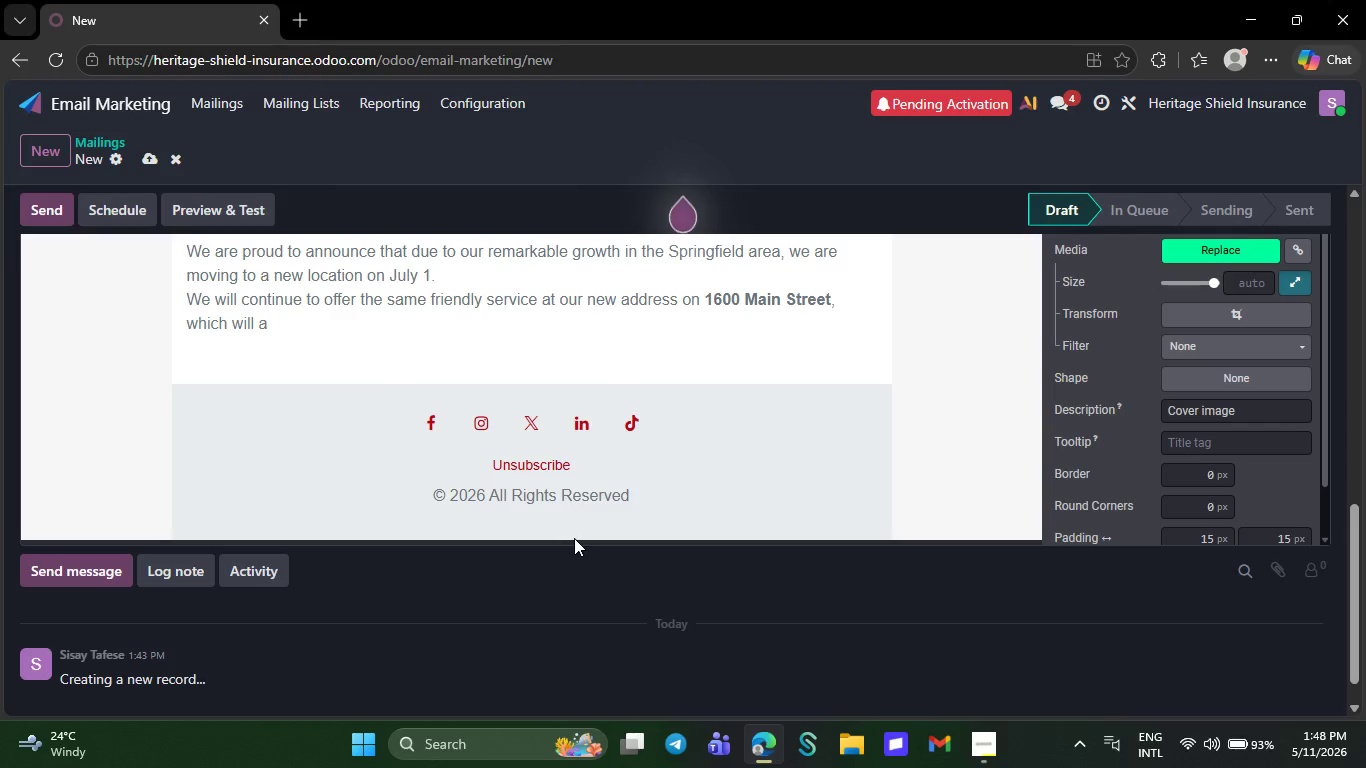 
key(Backspace)
 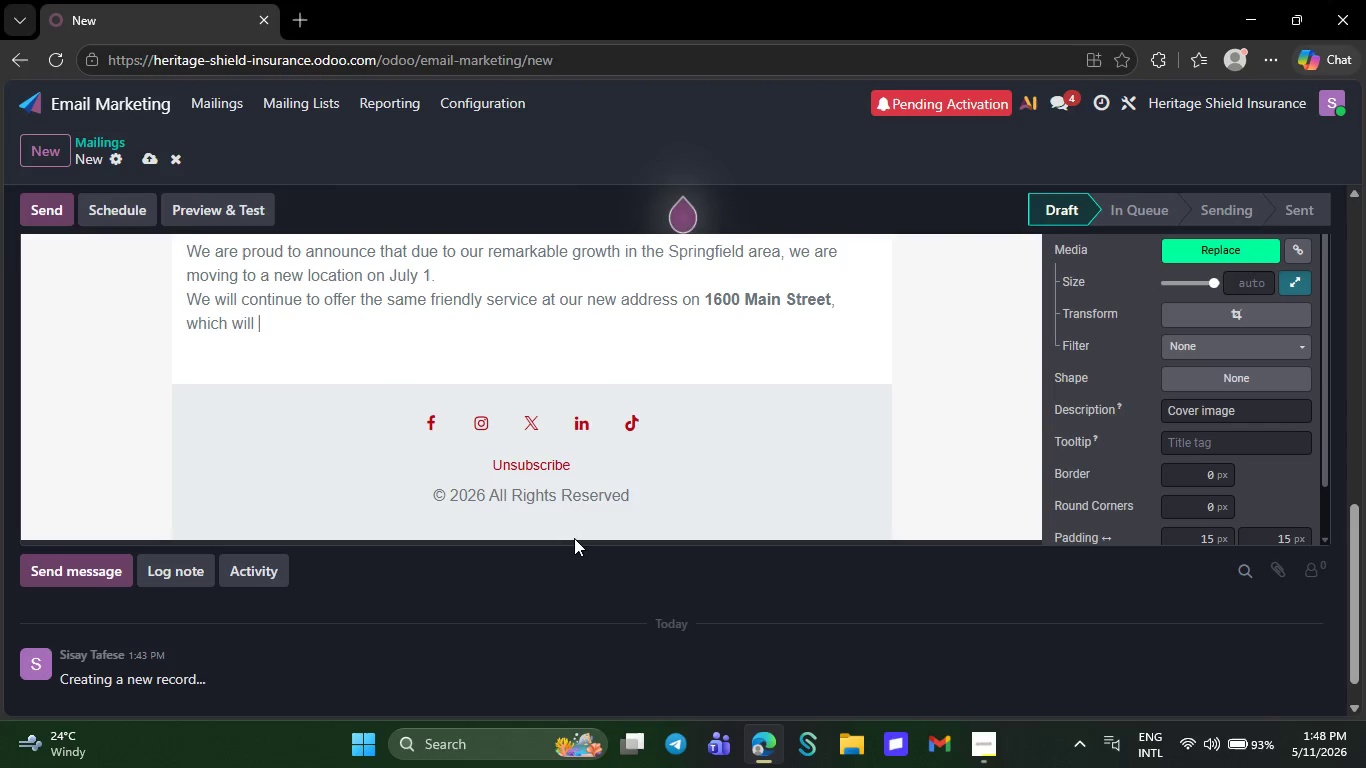 
key(Backspace)
 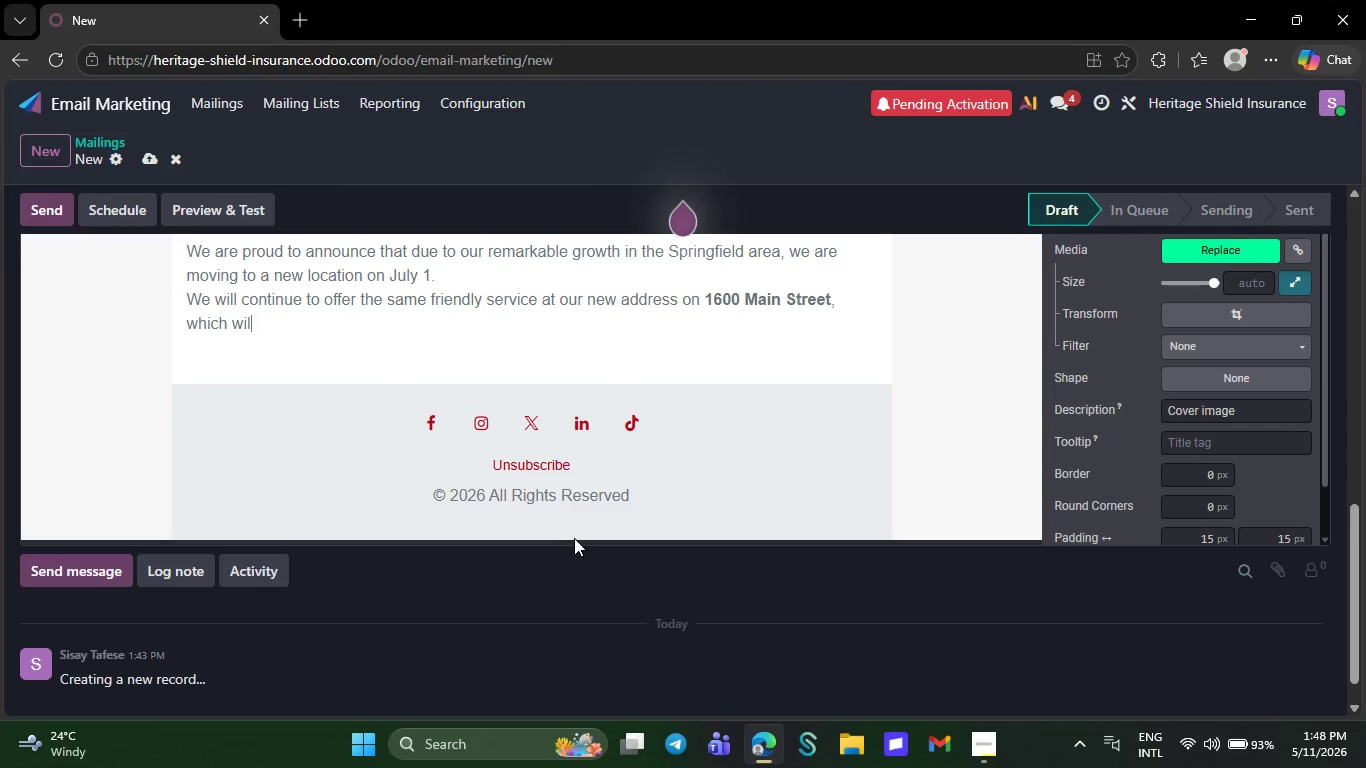 
key(Backspace)
 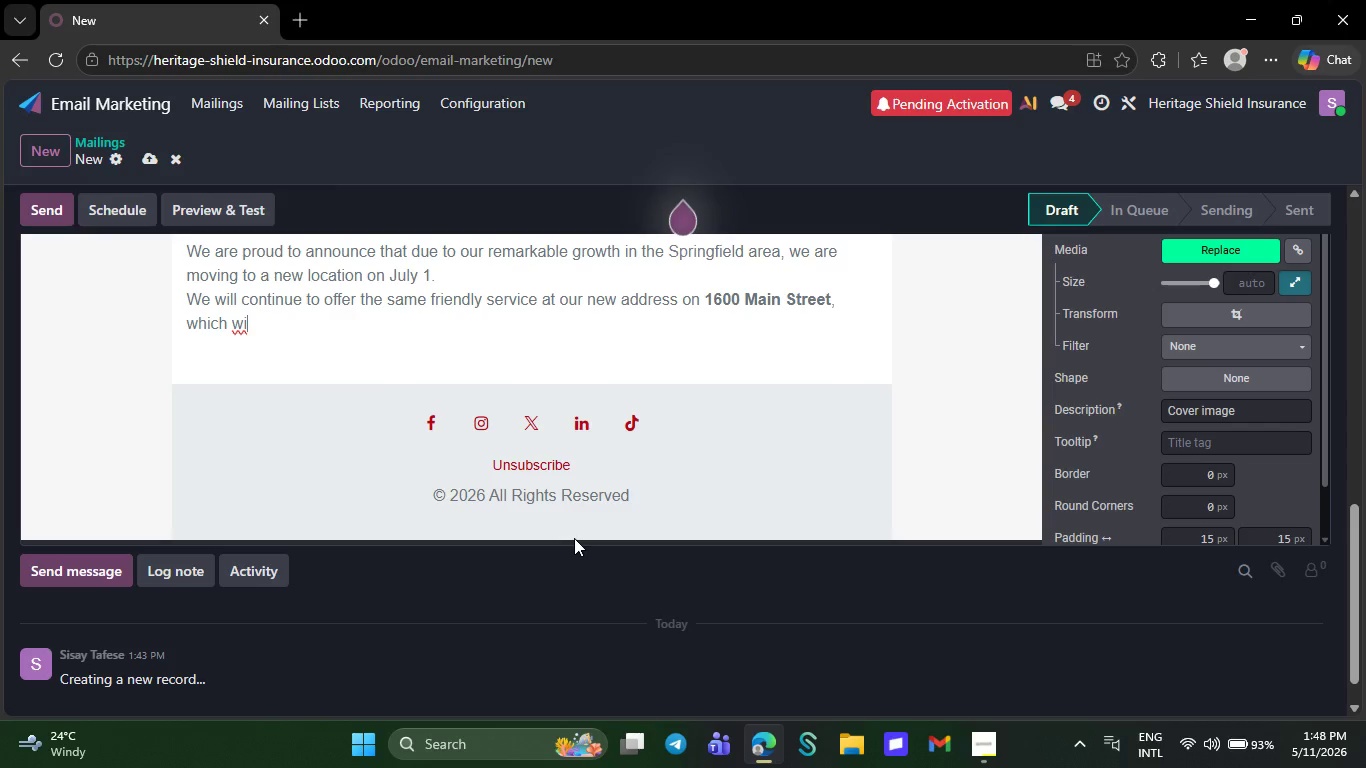 
key(Backspace)
 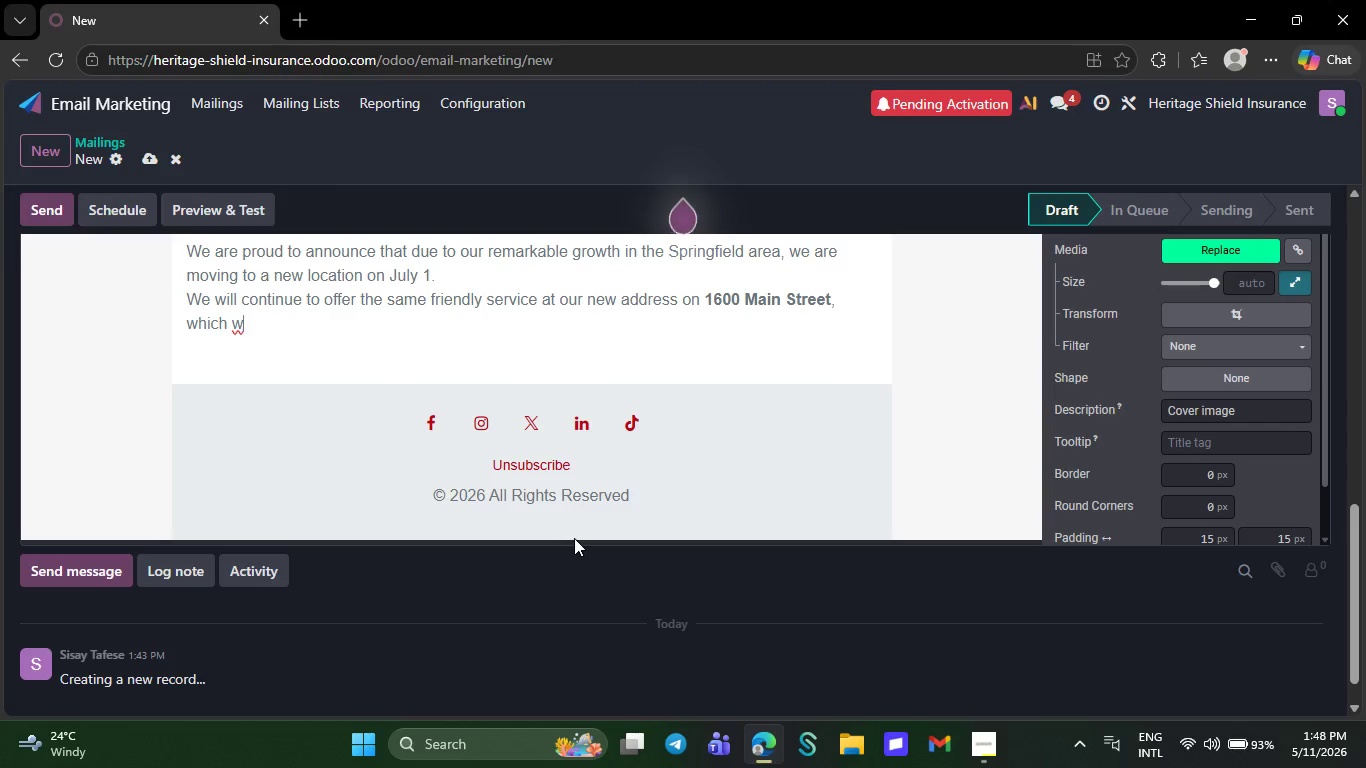 
key(Backspace)
 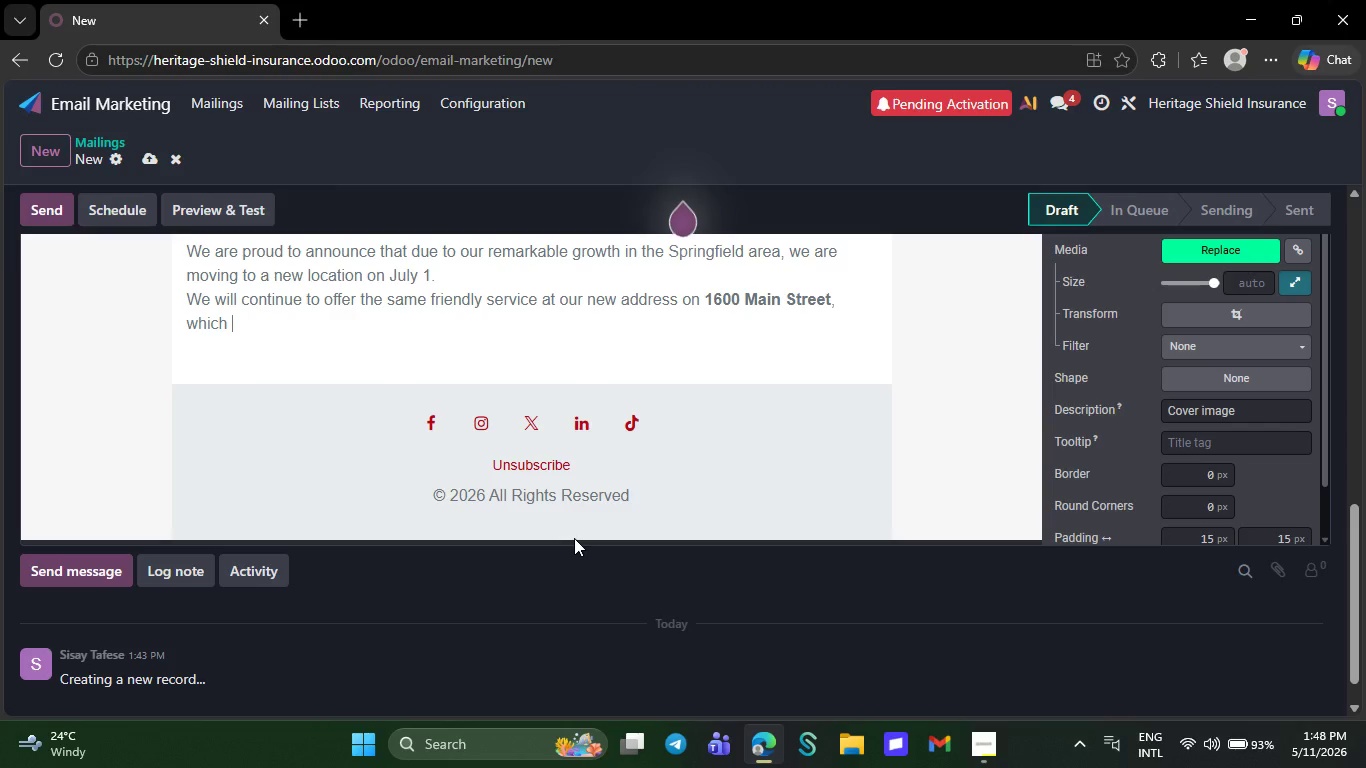 
key(Backspace)
 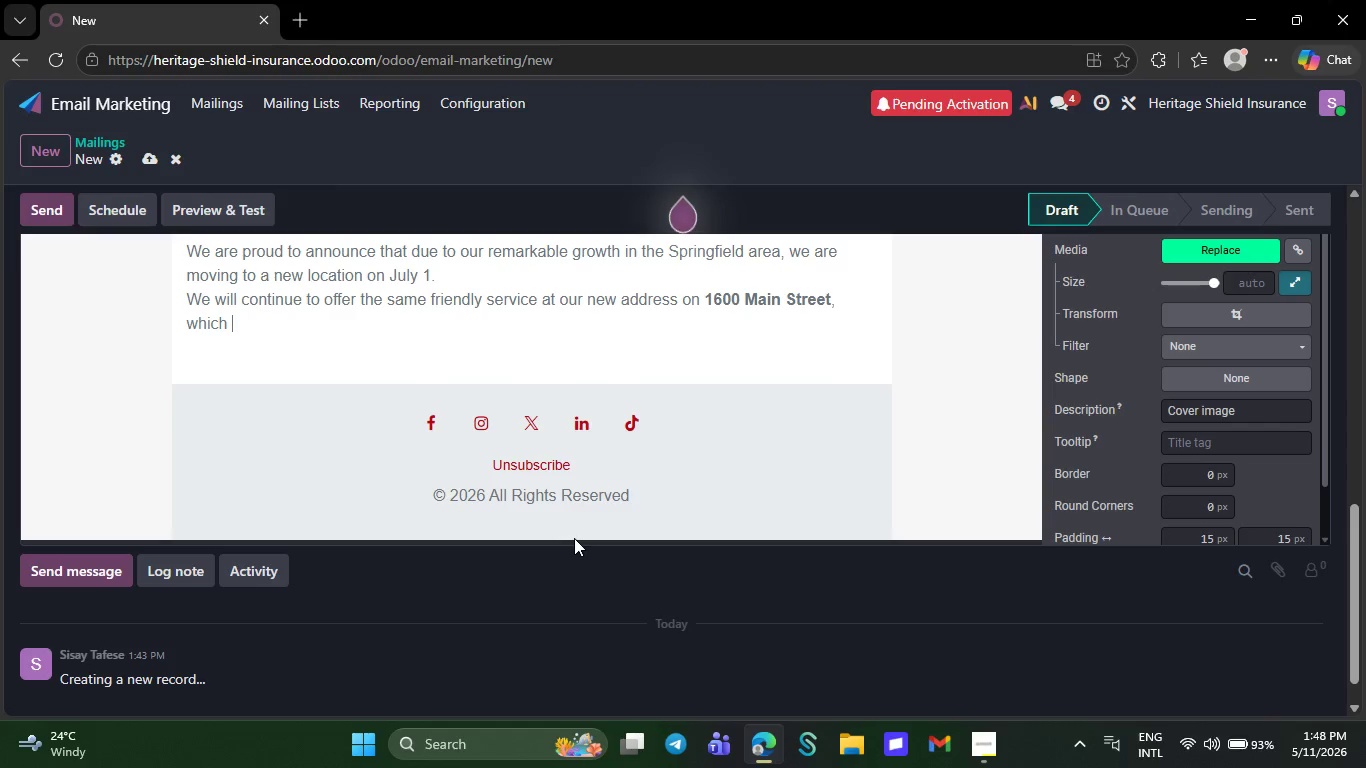 
wait(5.34)
 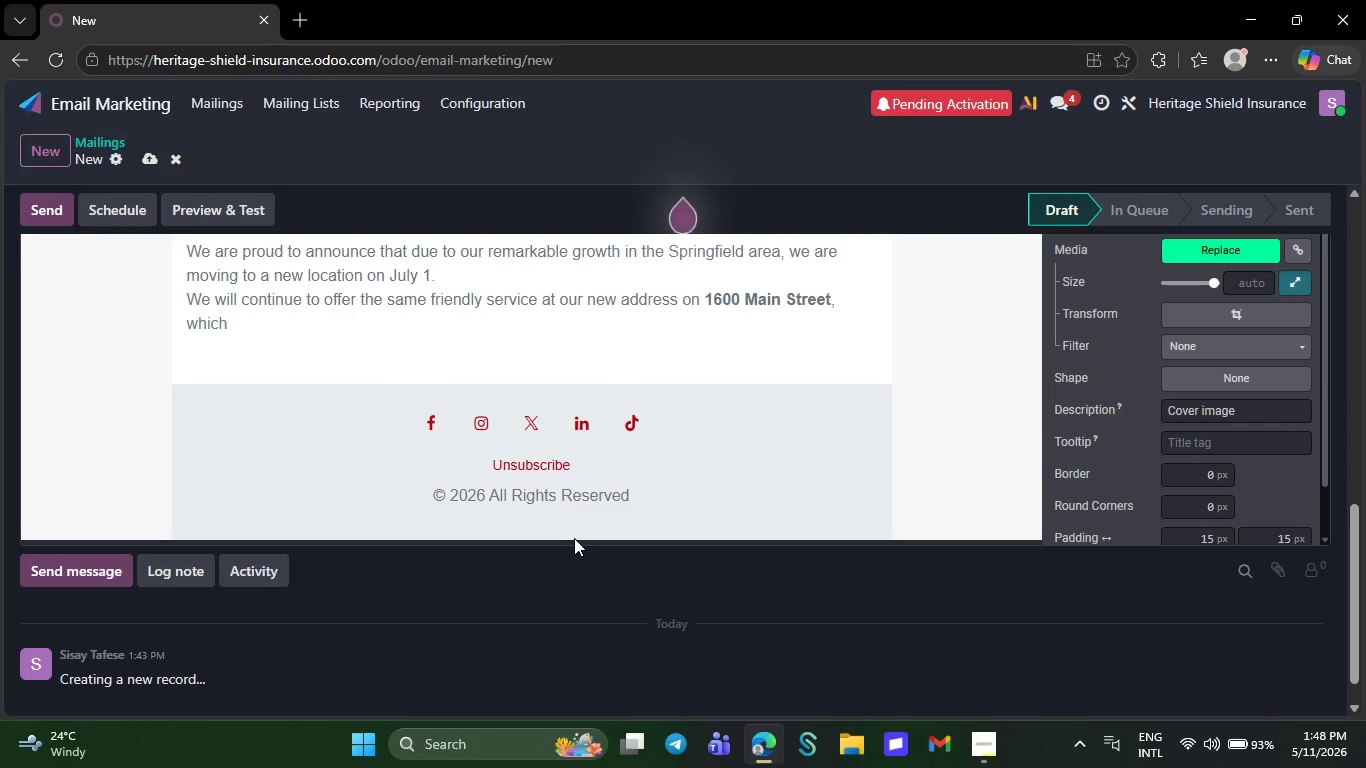 
key(Backspace)
 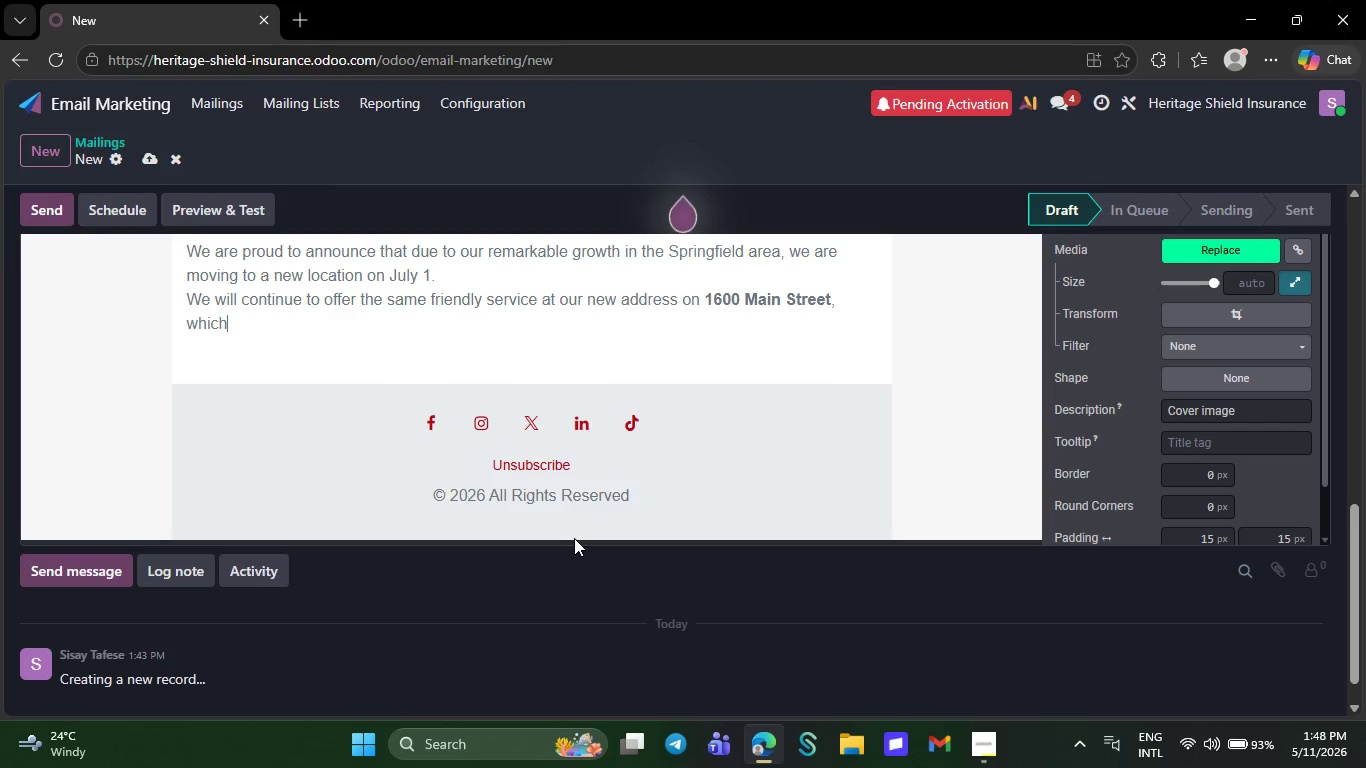 
wait(5.19)
 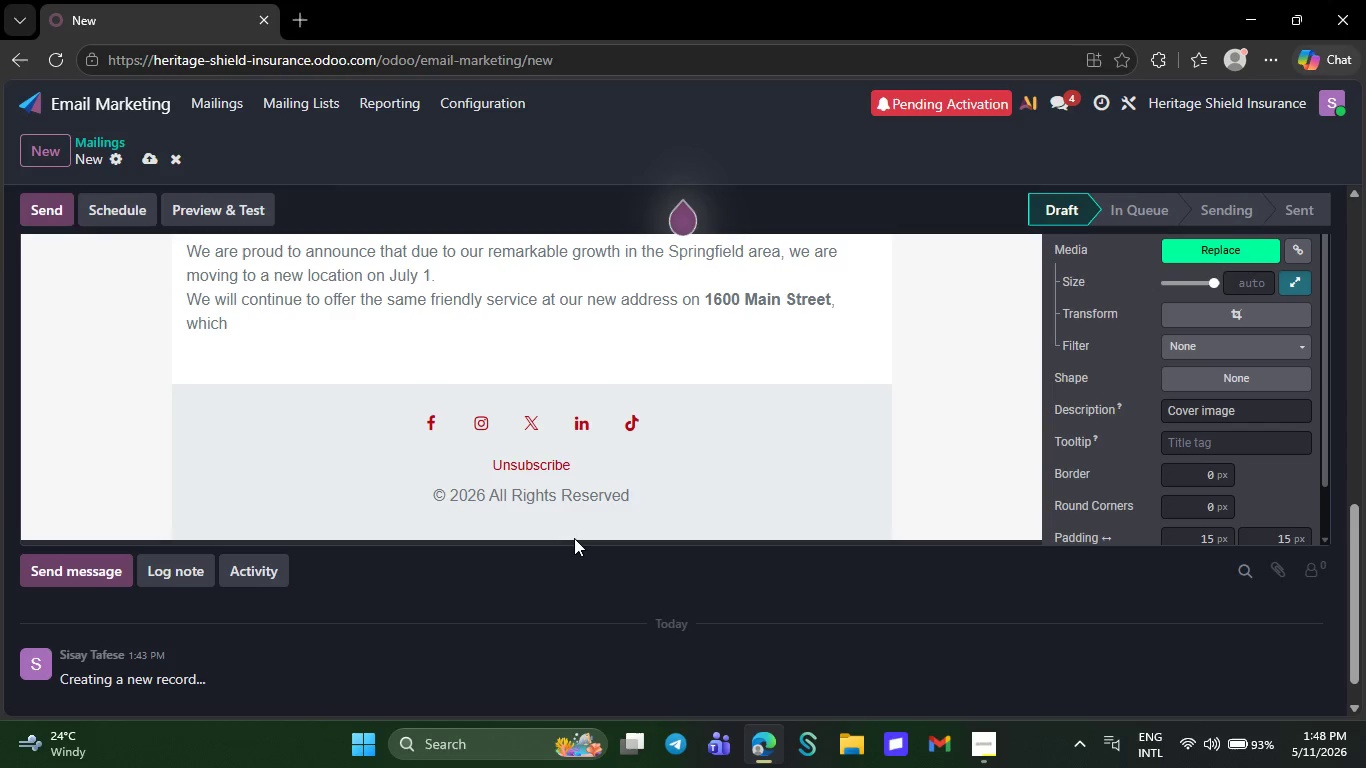 
key(Backspace)
 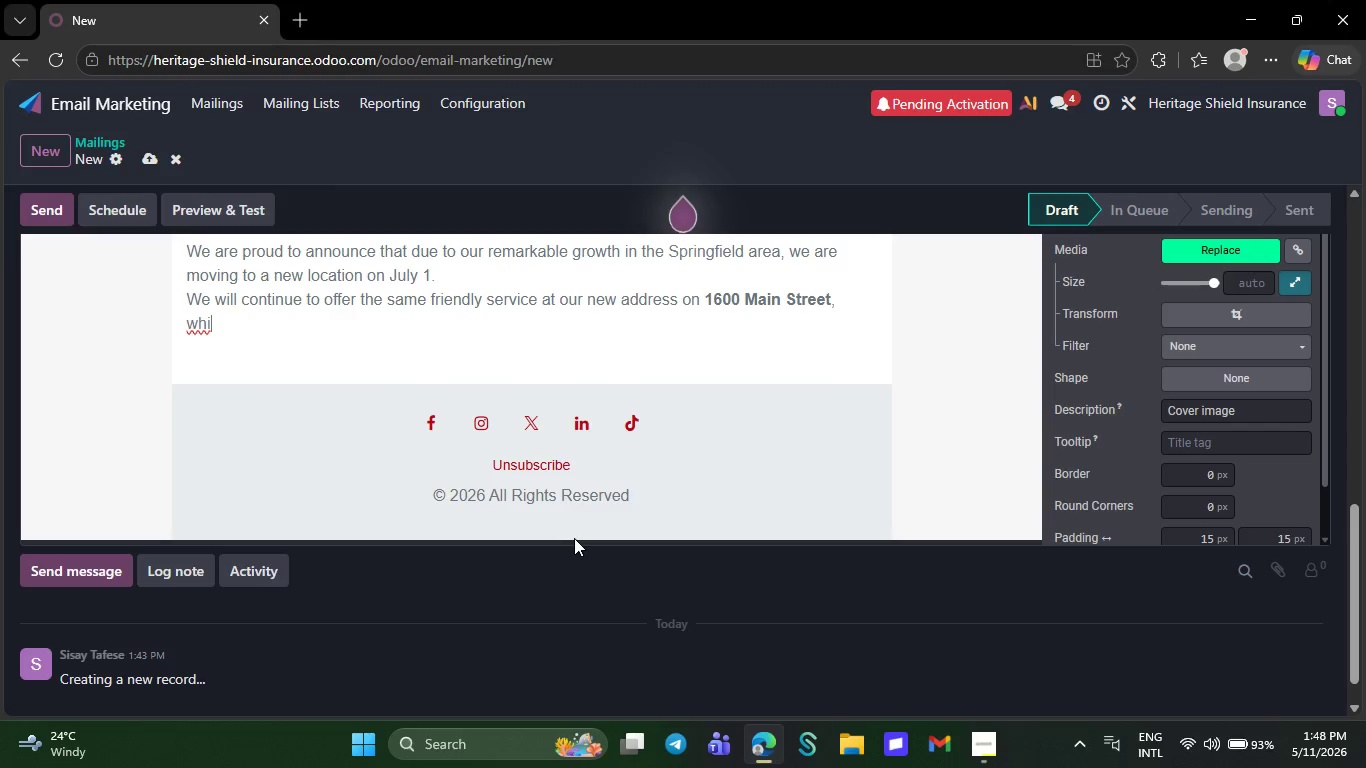 
key(Backspace)
 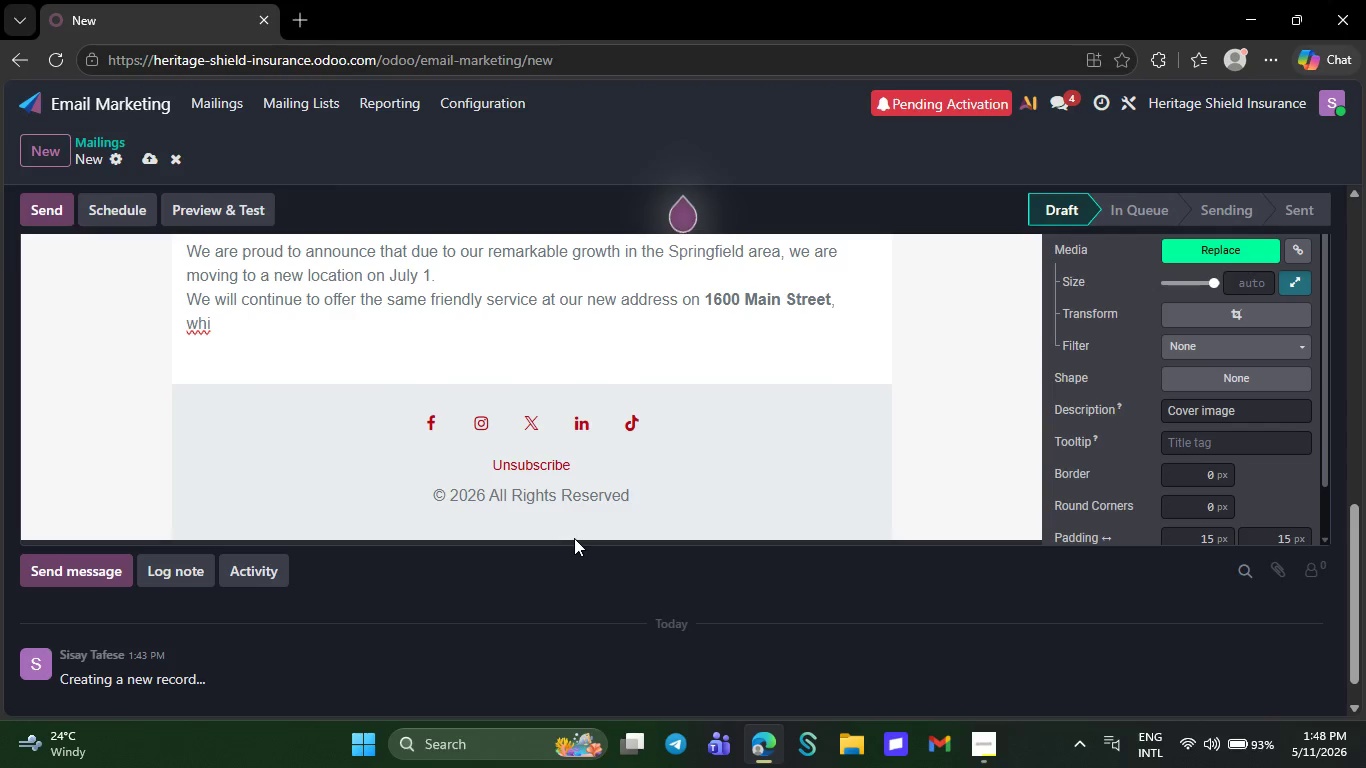 
key(Backspace)
 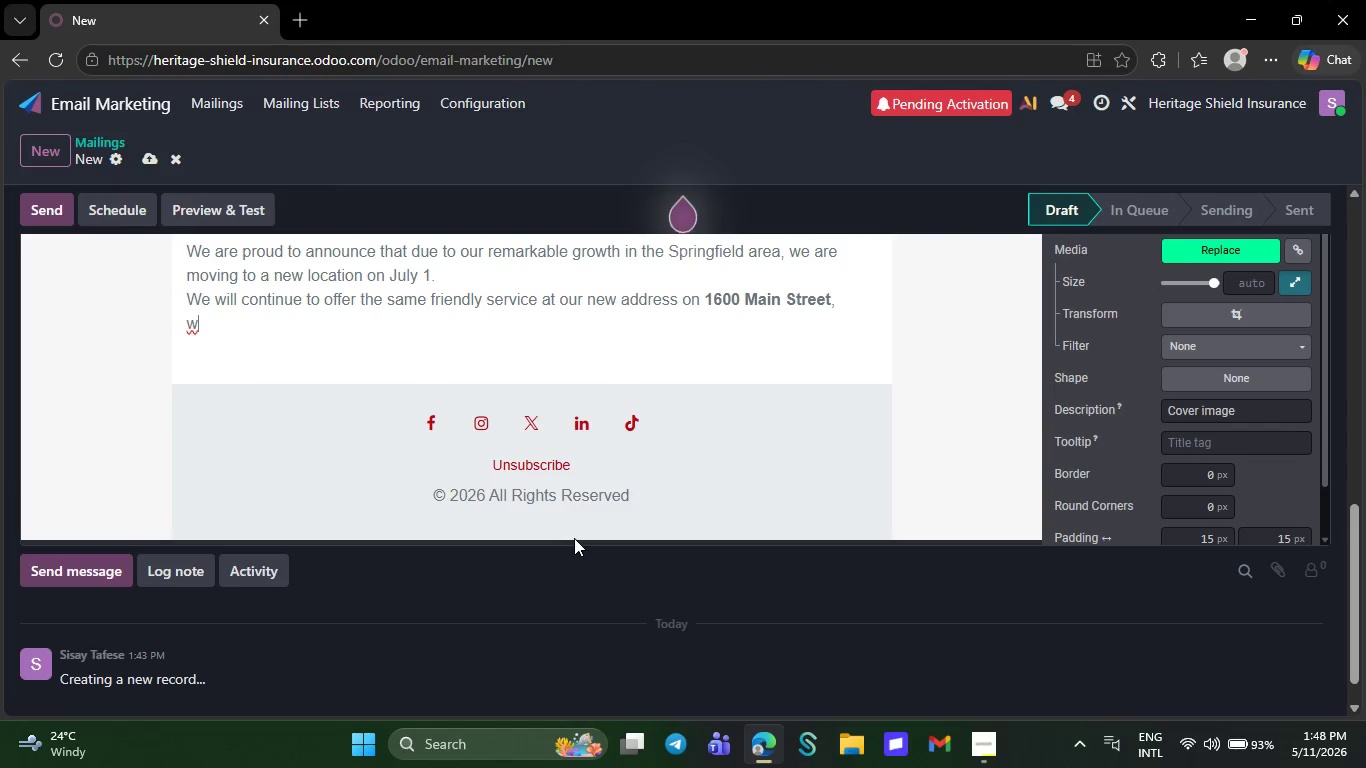 
key(Backspace)
 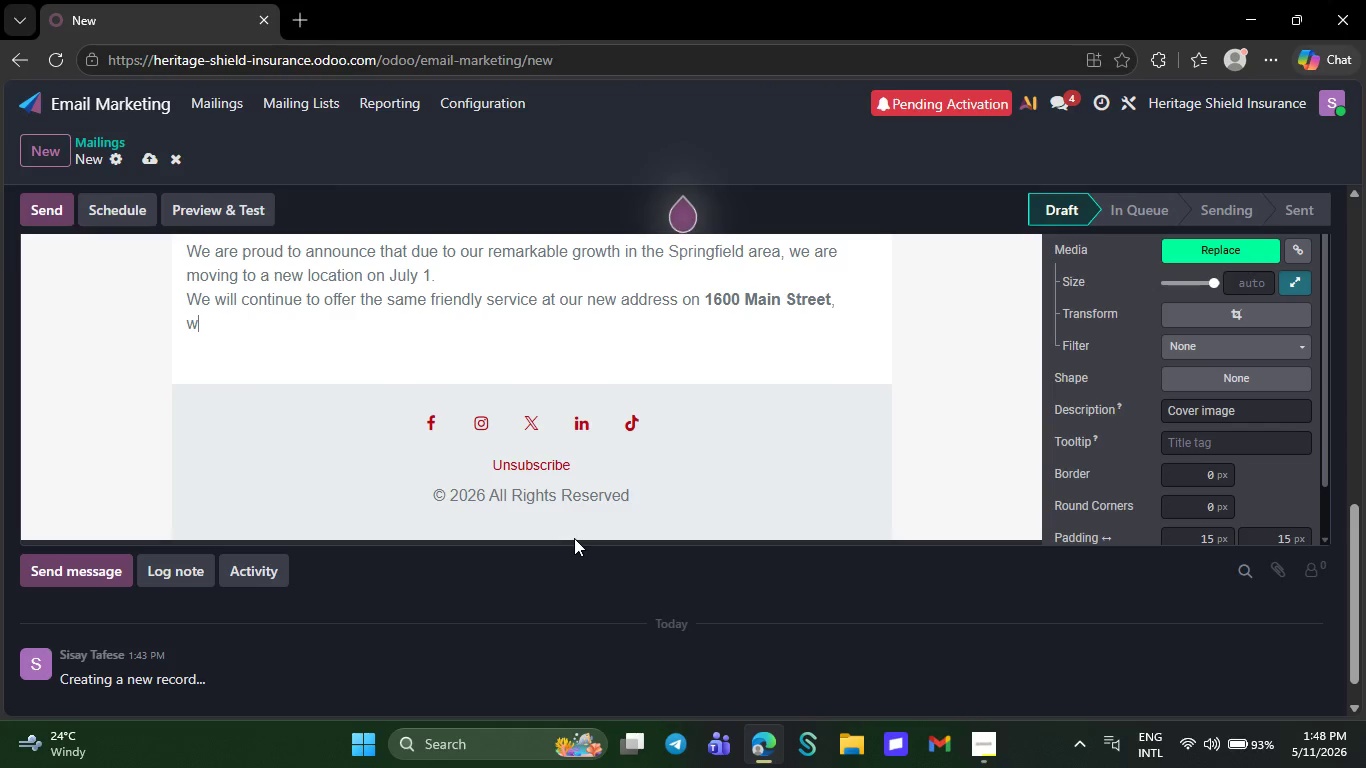 
key(Backspace)
 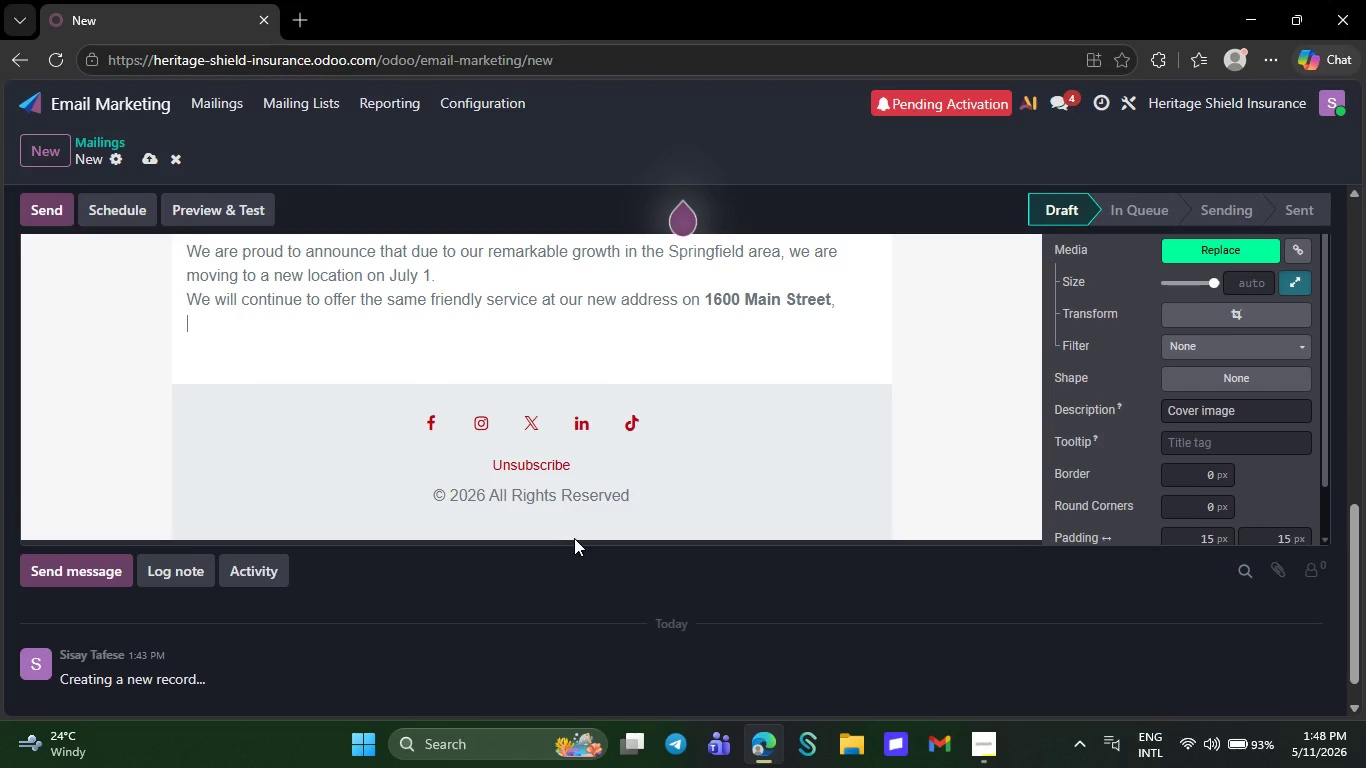 
key(Backspace)
 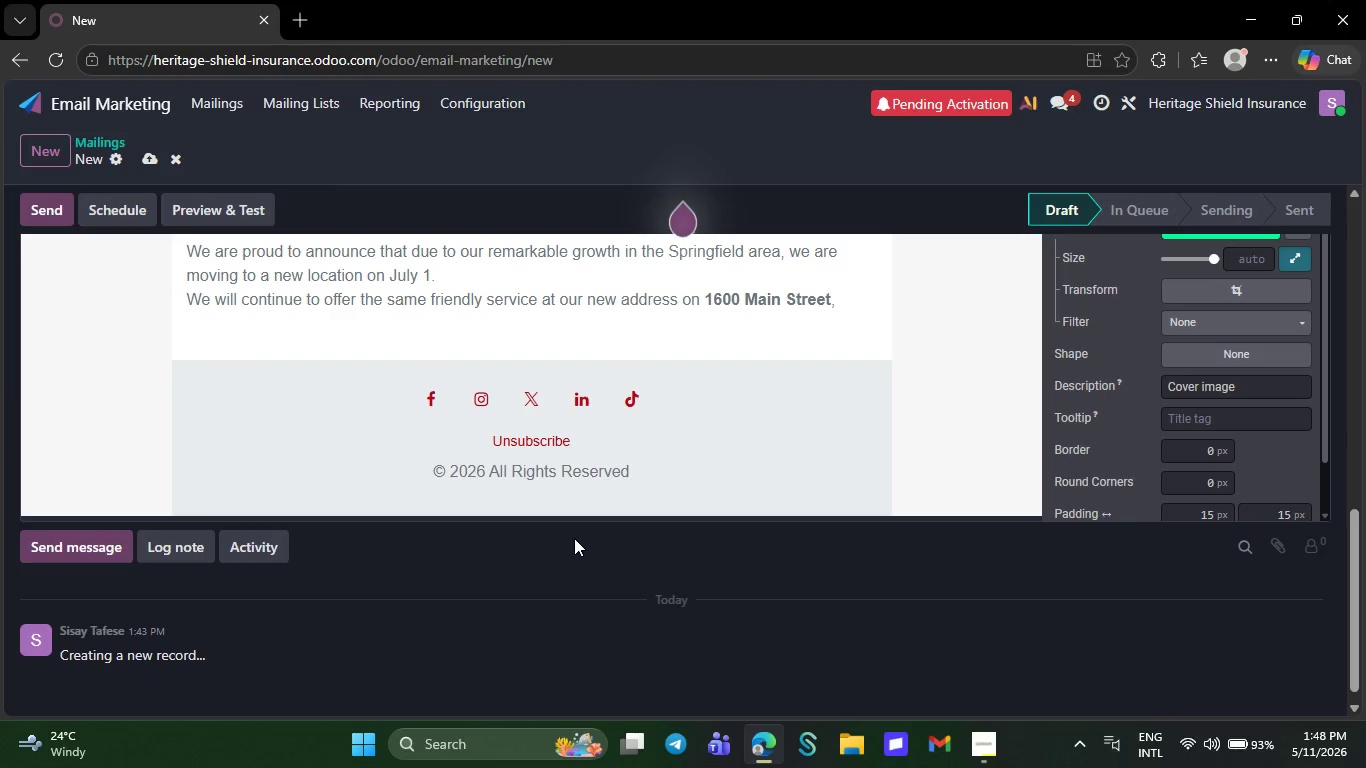 
wait(5.66)
 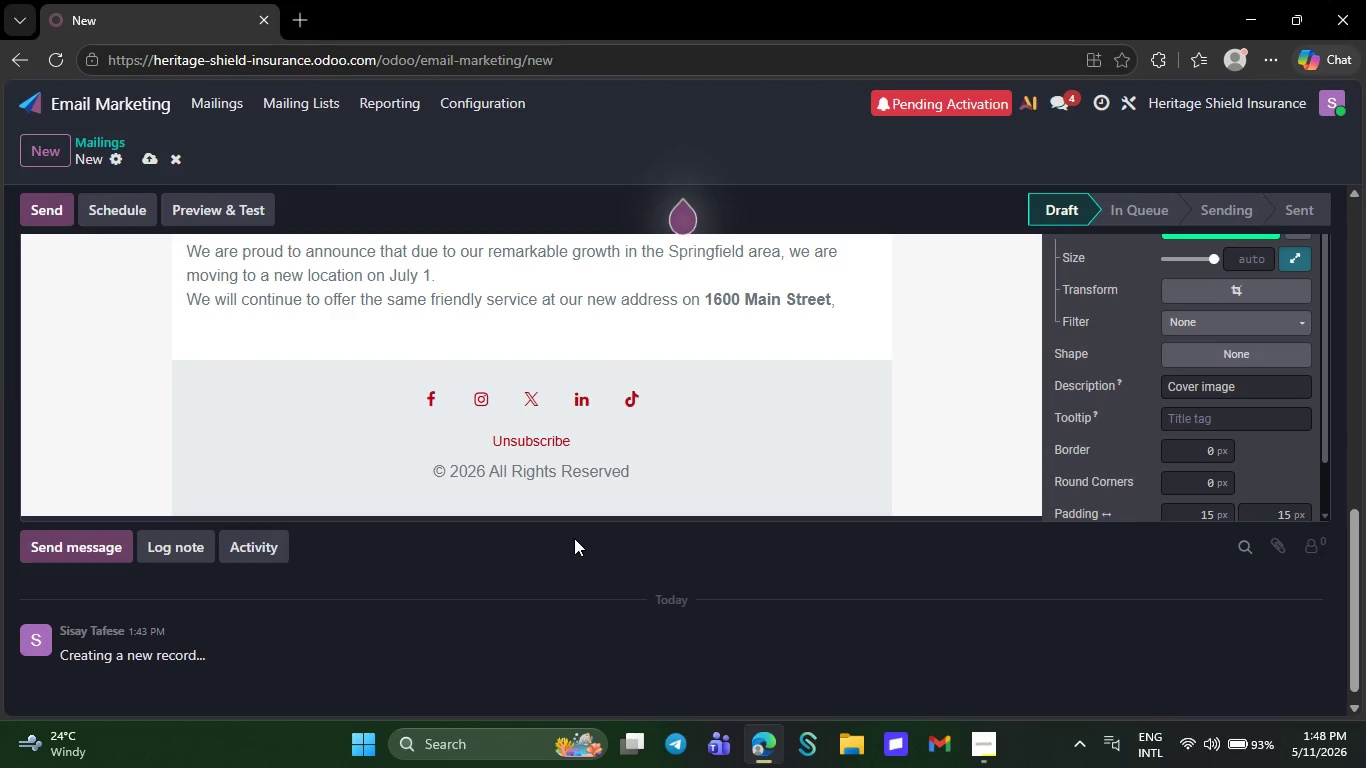 
key(Backspace)
 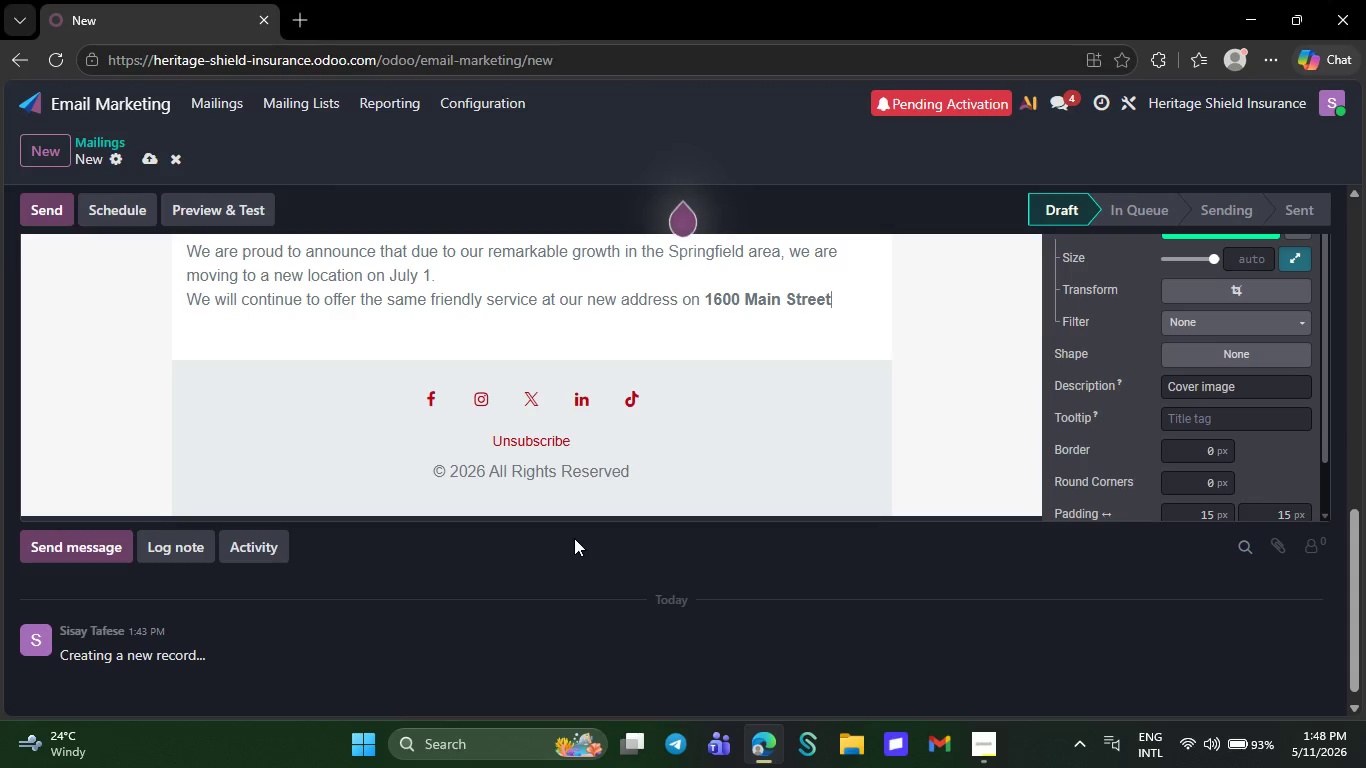 
key(Backspace)
 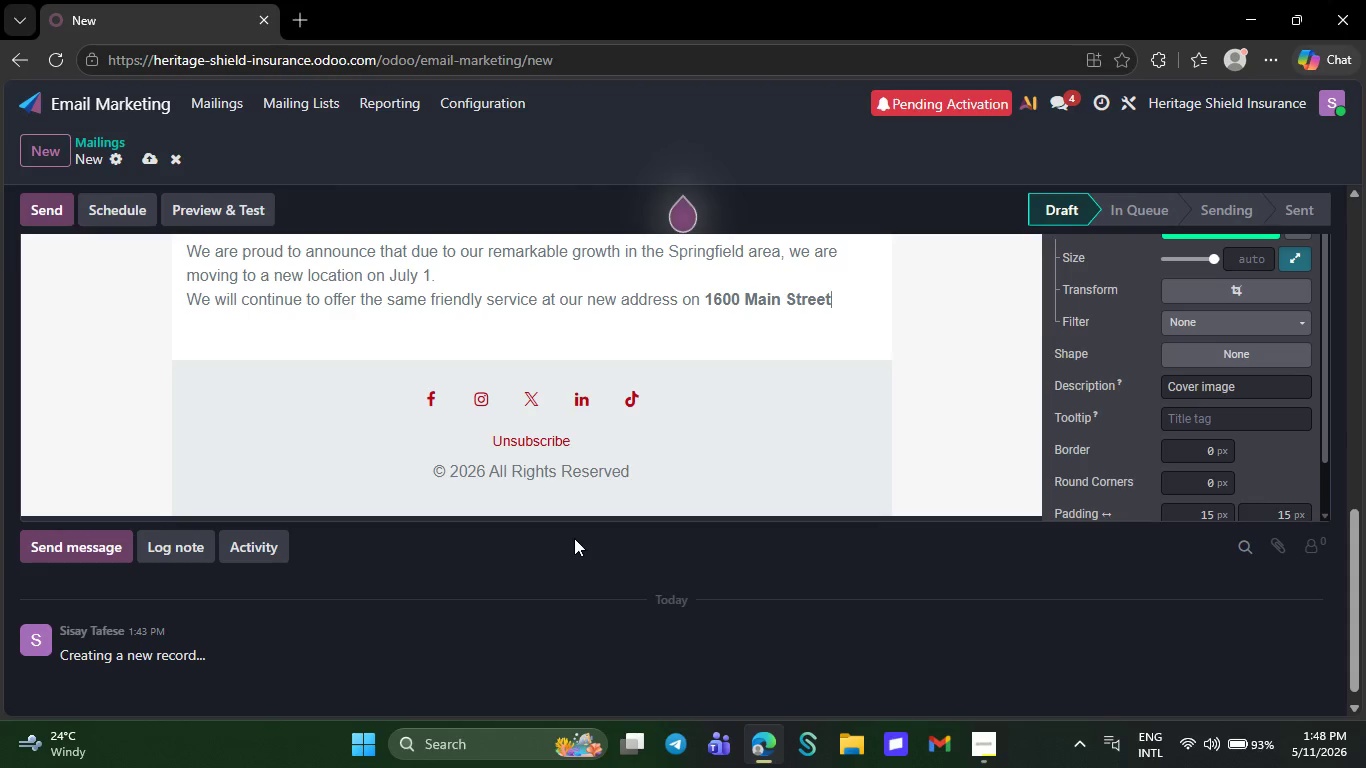 
key(Backspace)
 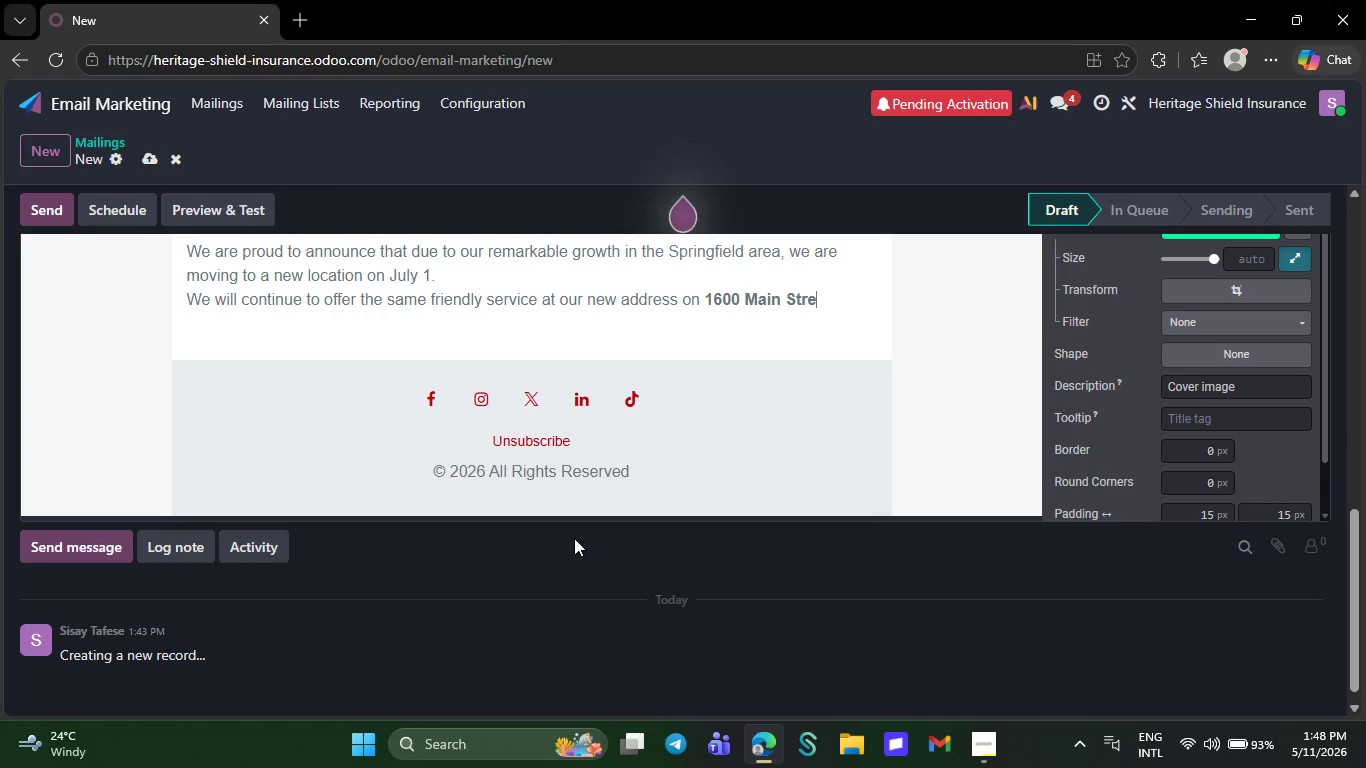 
key(Backspace)
 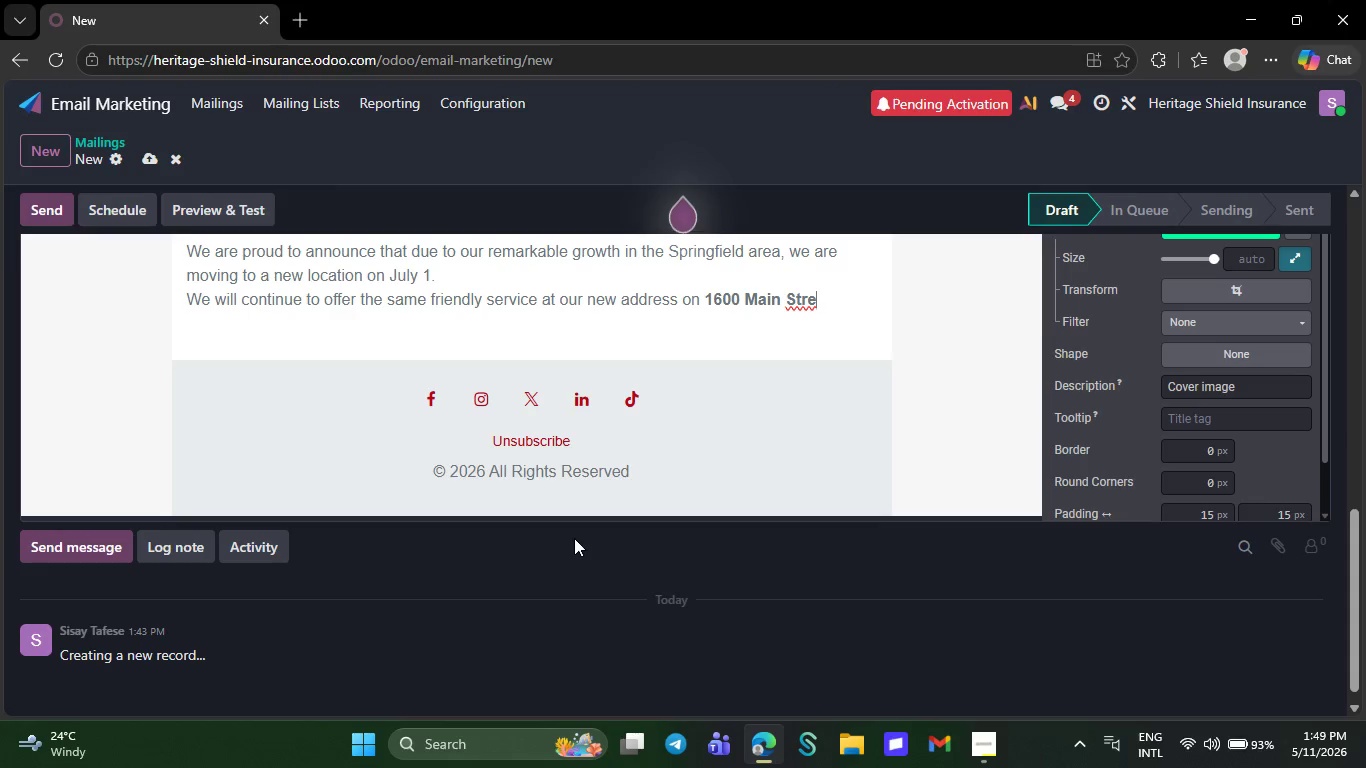 
key(Backspace)
 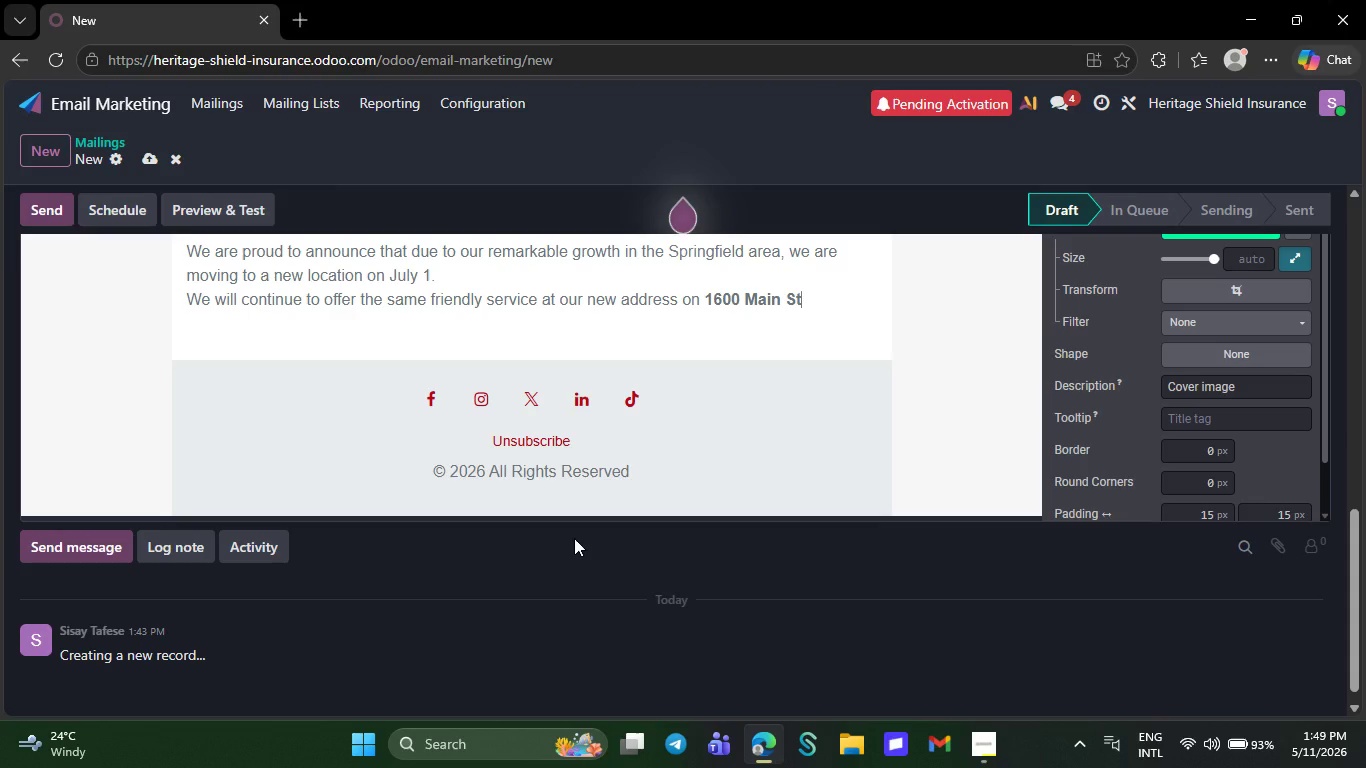 
key(Backspace)
 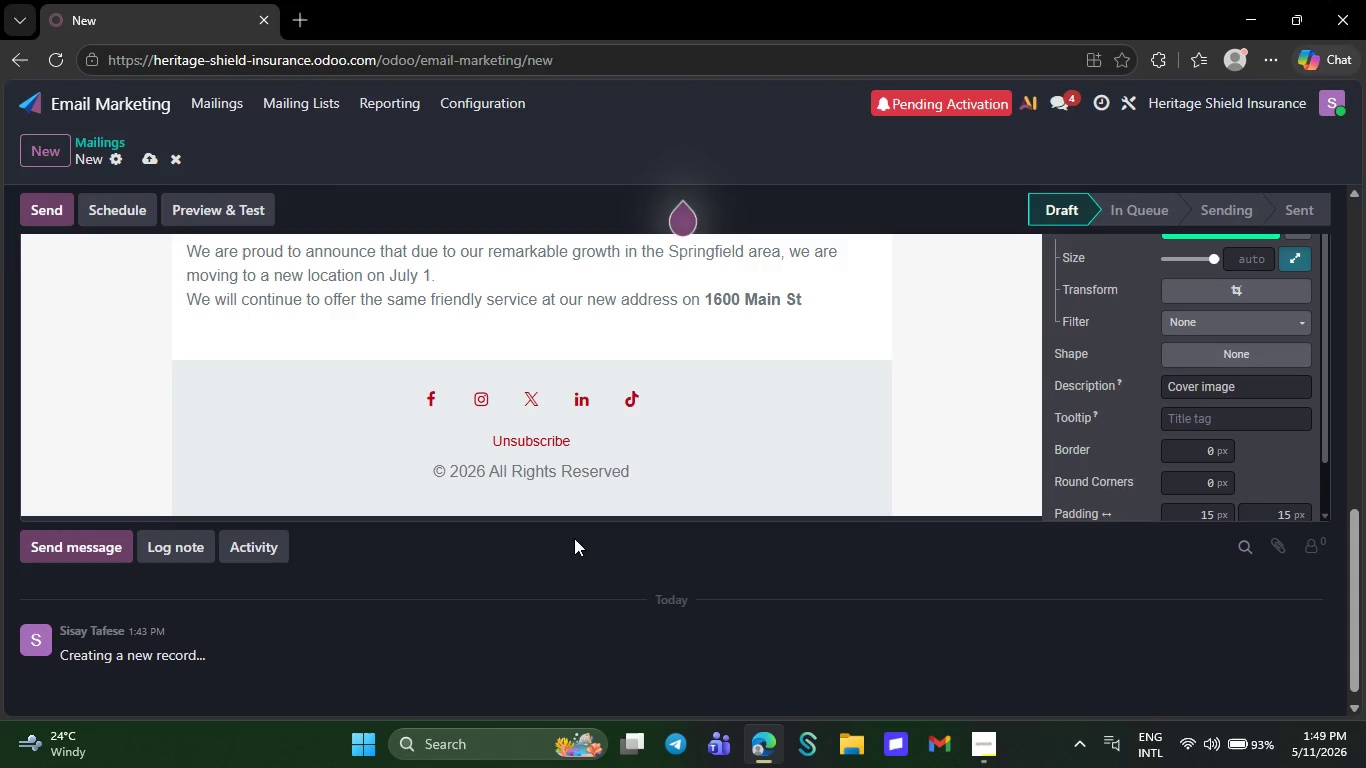 
key(Backspace)
 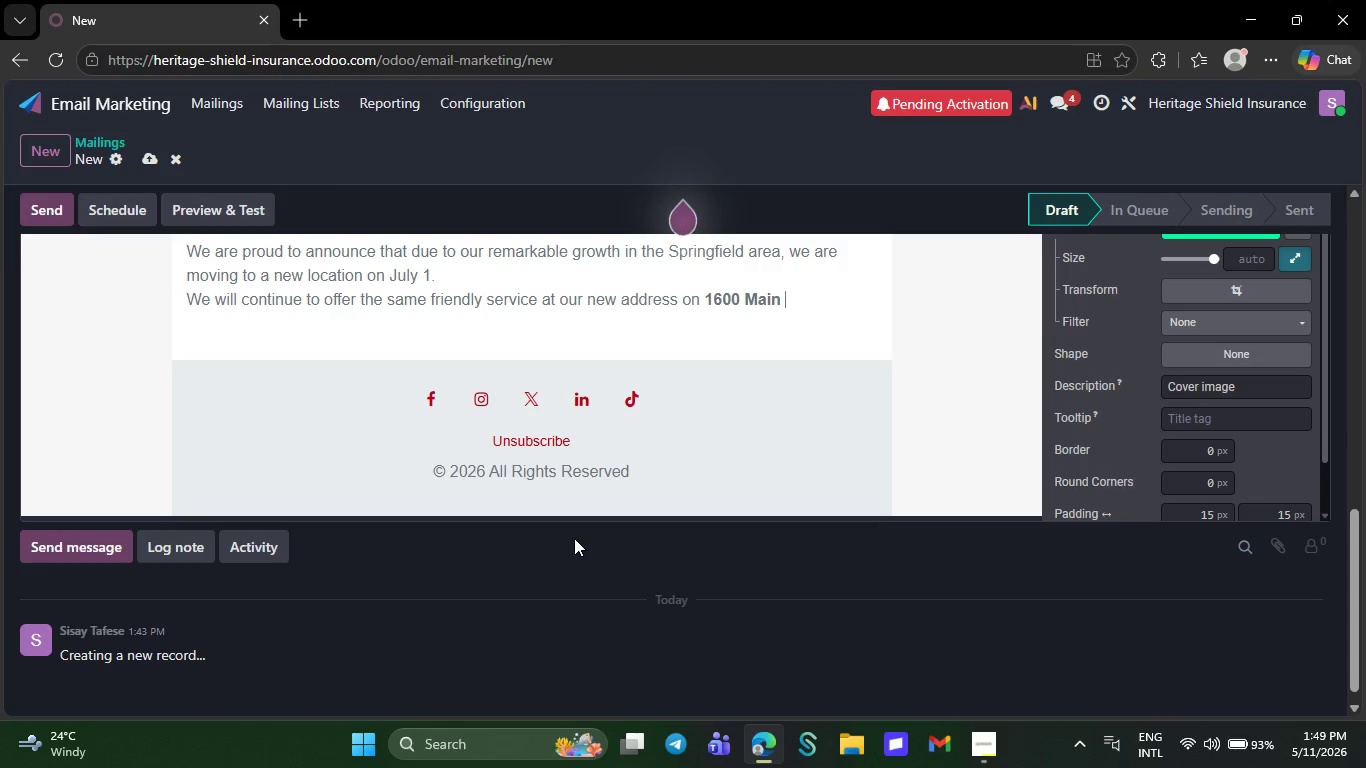 
key(Backspace)
 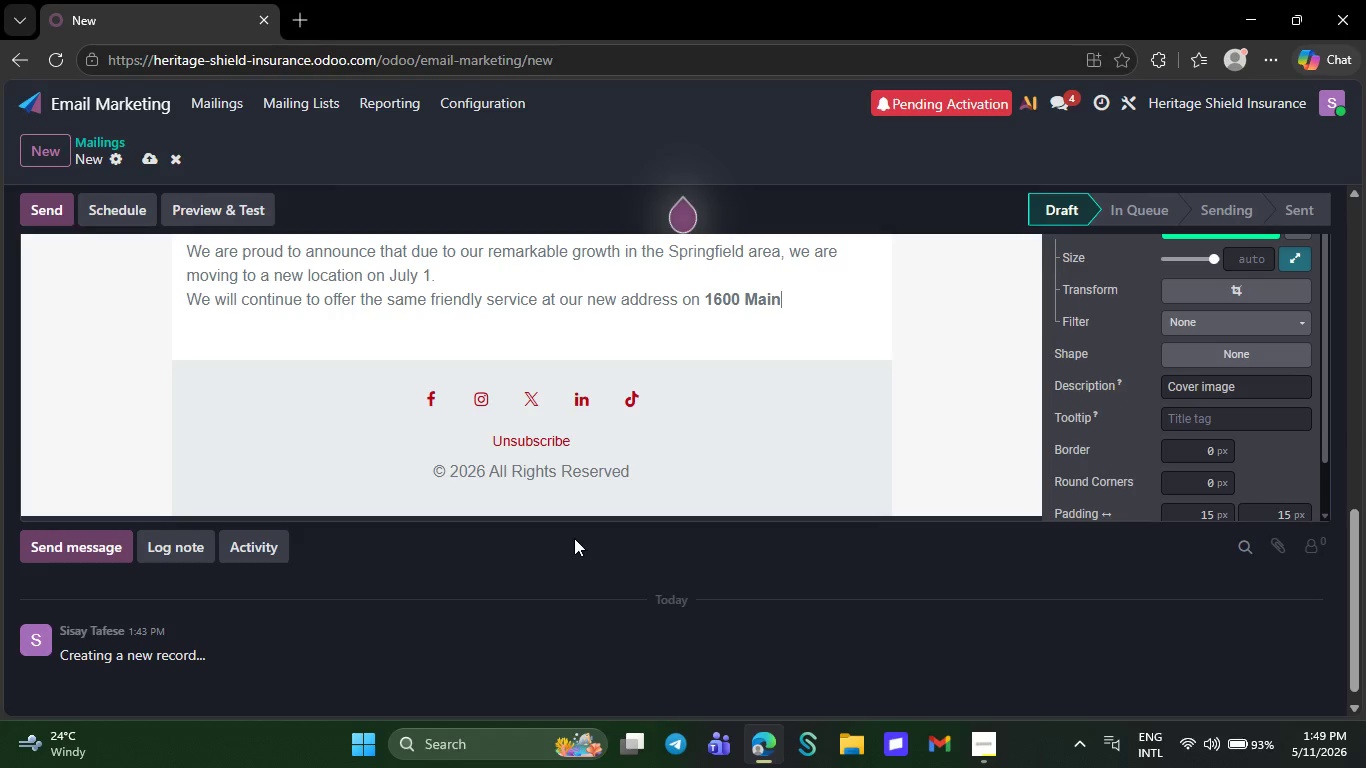 
key(Backspace)
 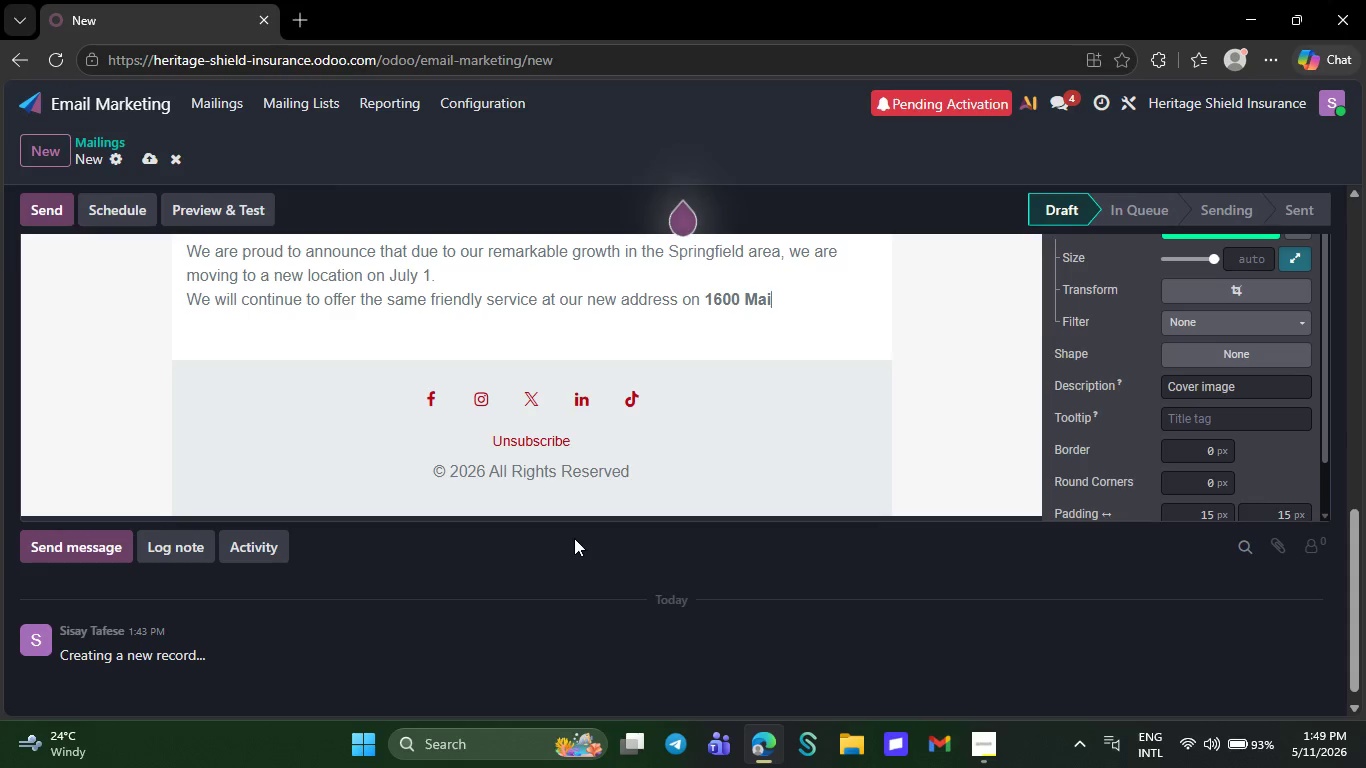 
key(Backspace)
 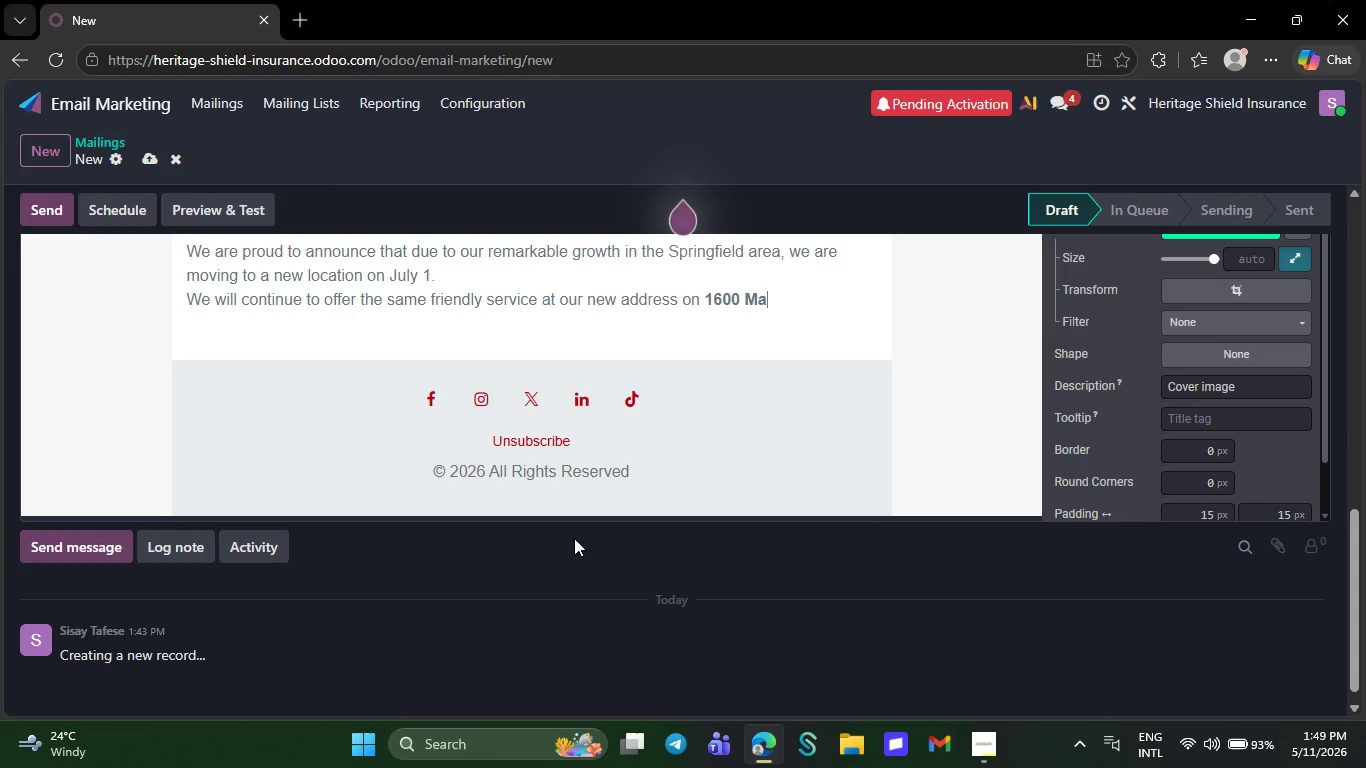 
key(Backspace)
 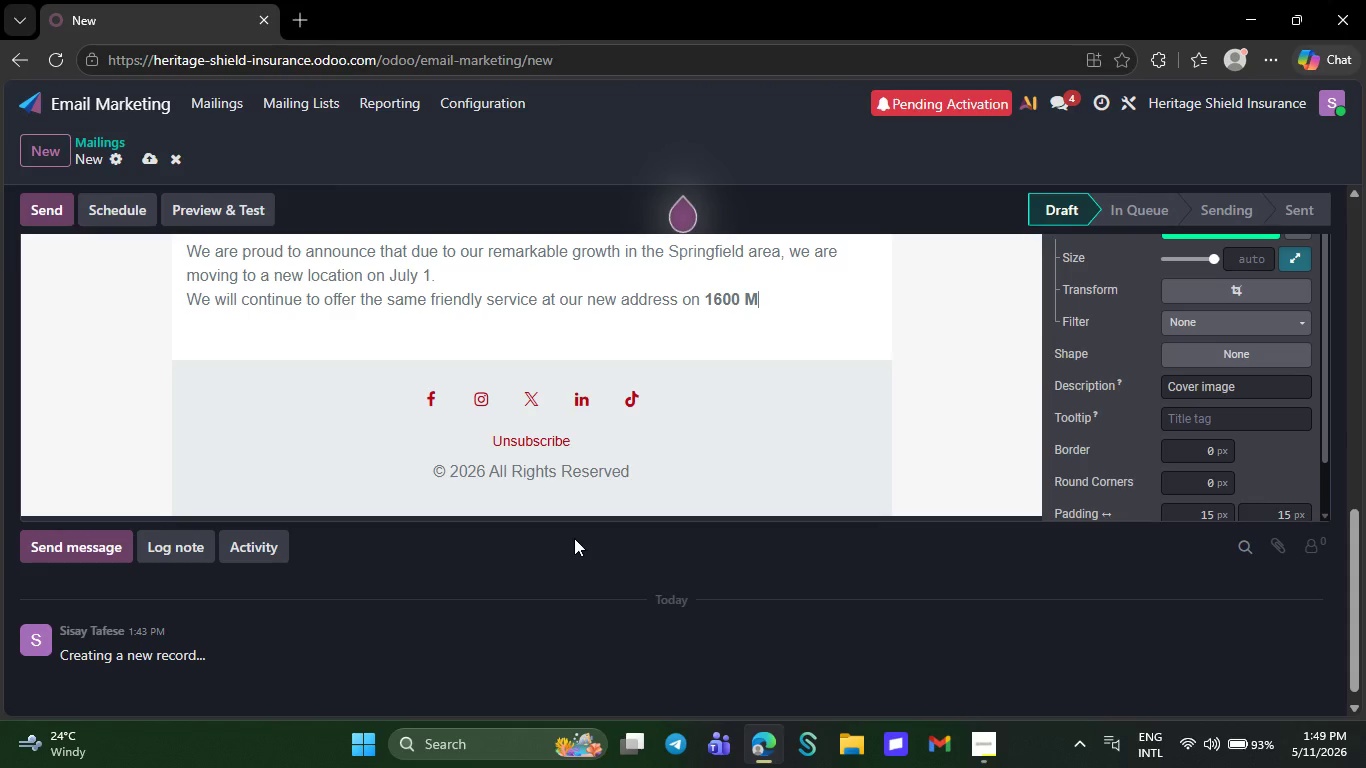 
key(Backspace)
 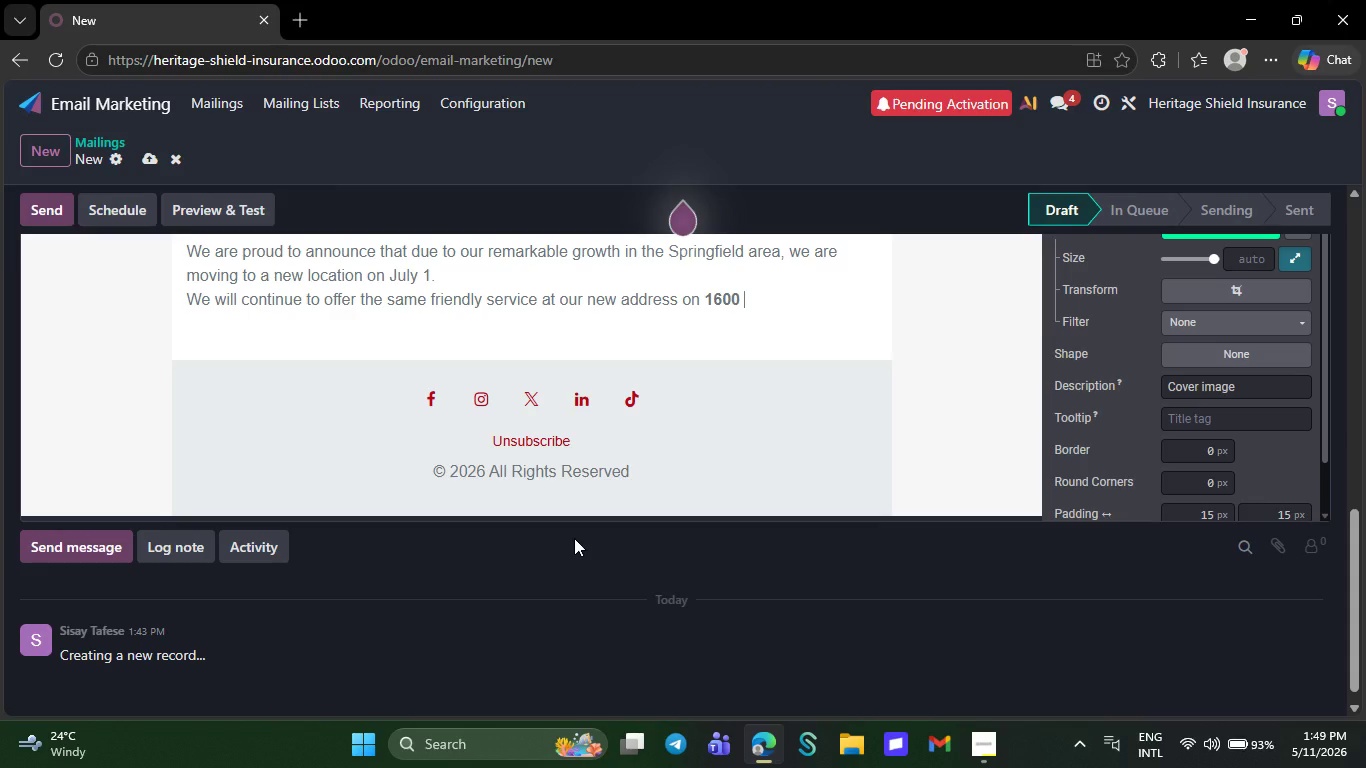 
key(Backspace)
 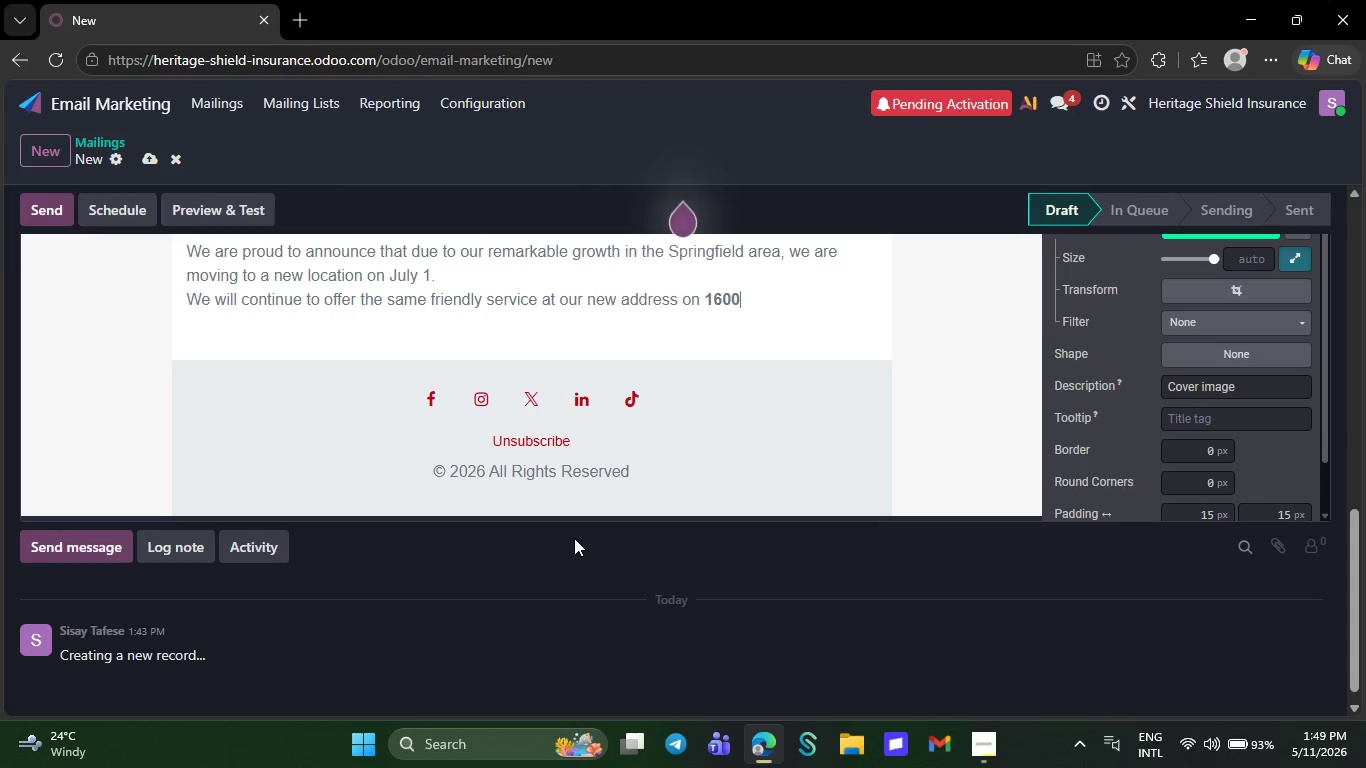 
key(Backspace)
 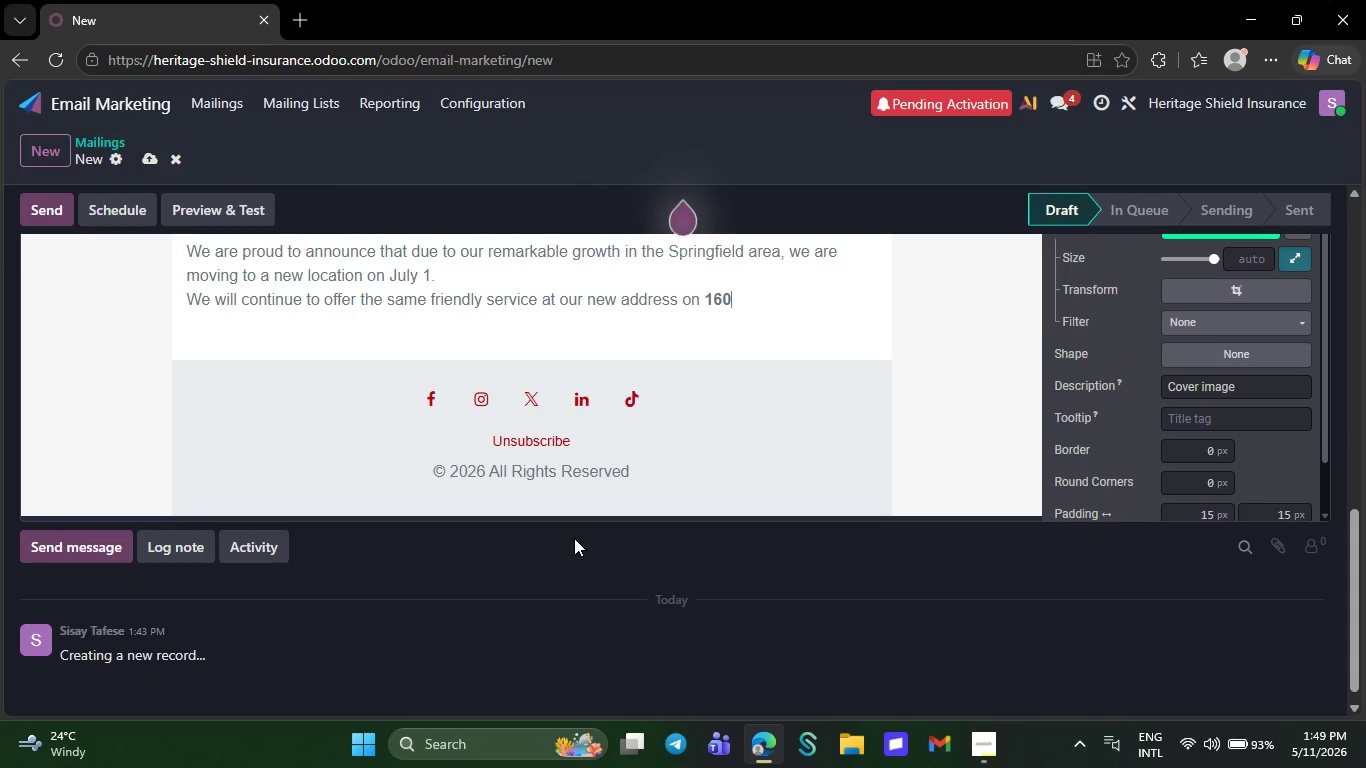 
key(Backspace)
 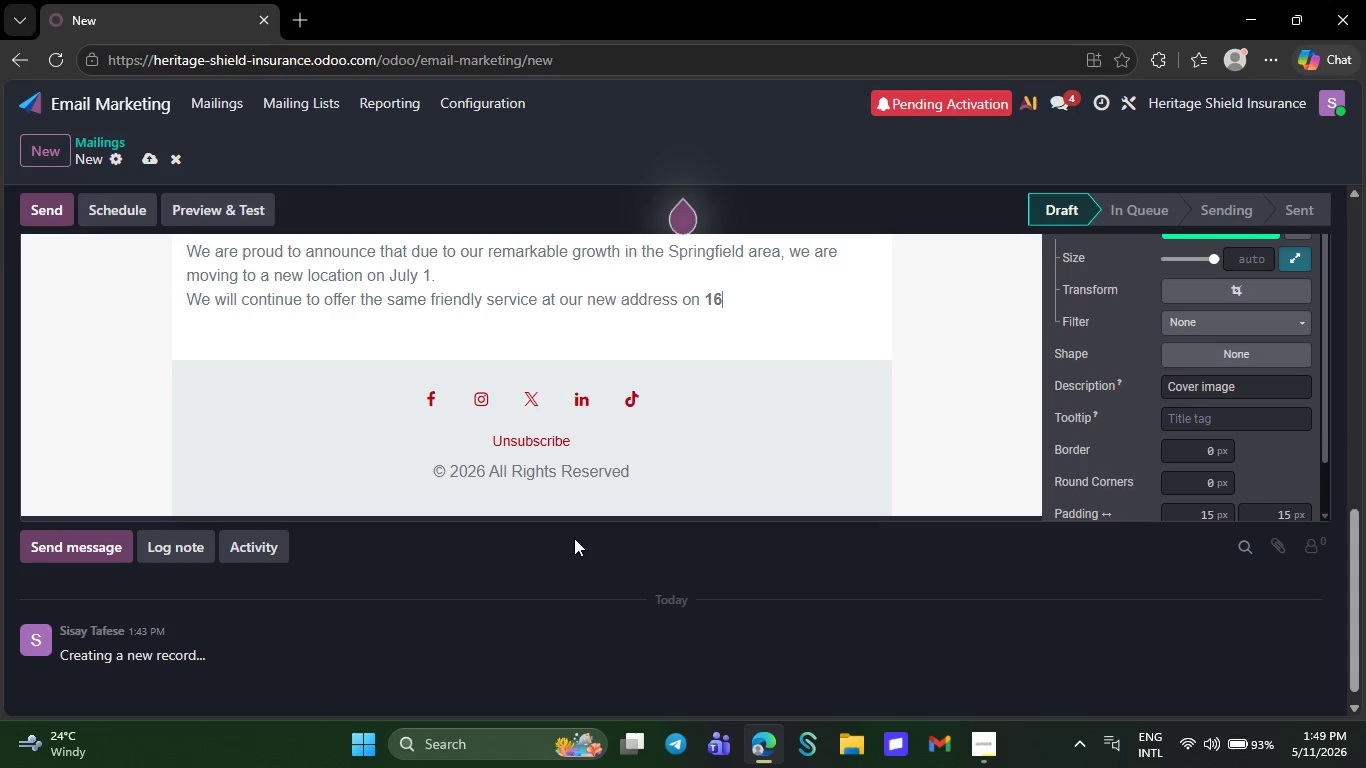 
key(Backspace)
 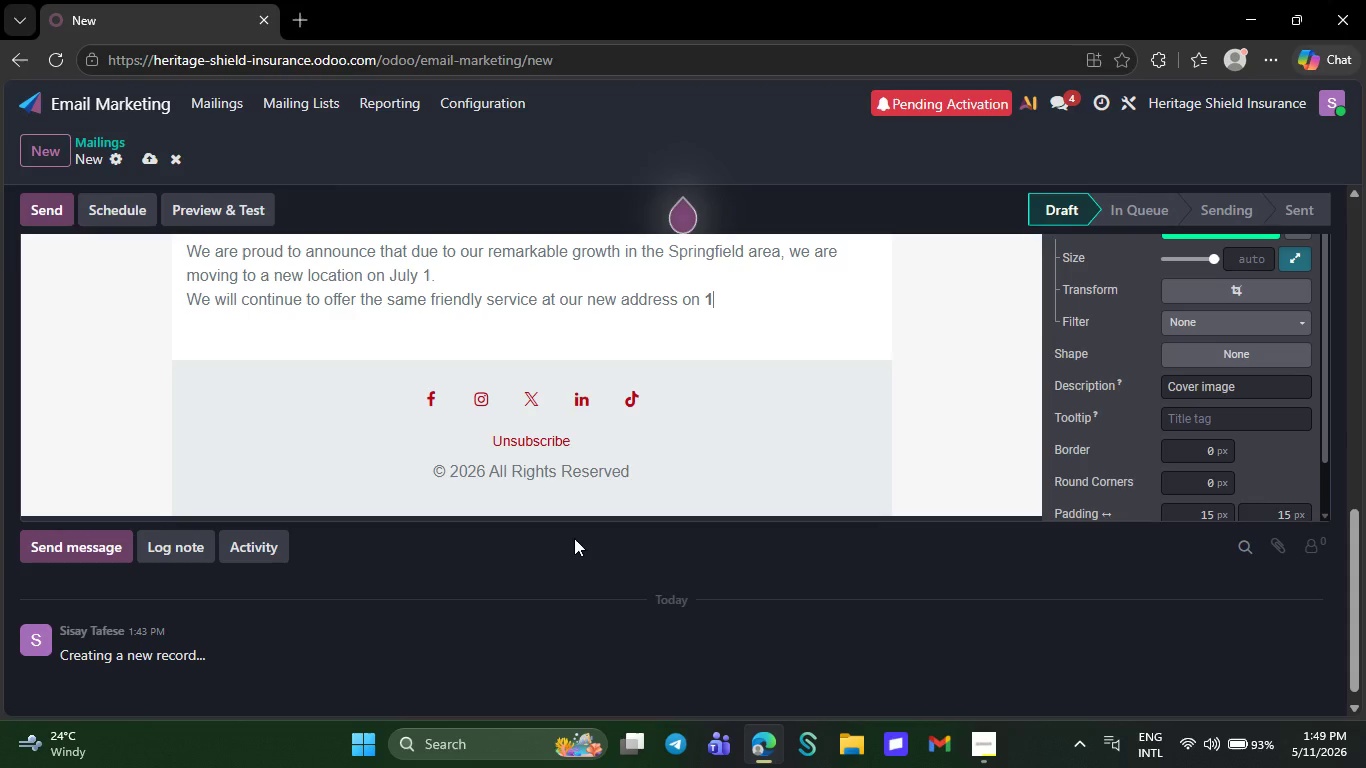 
key(Backspace)
 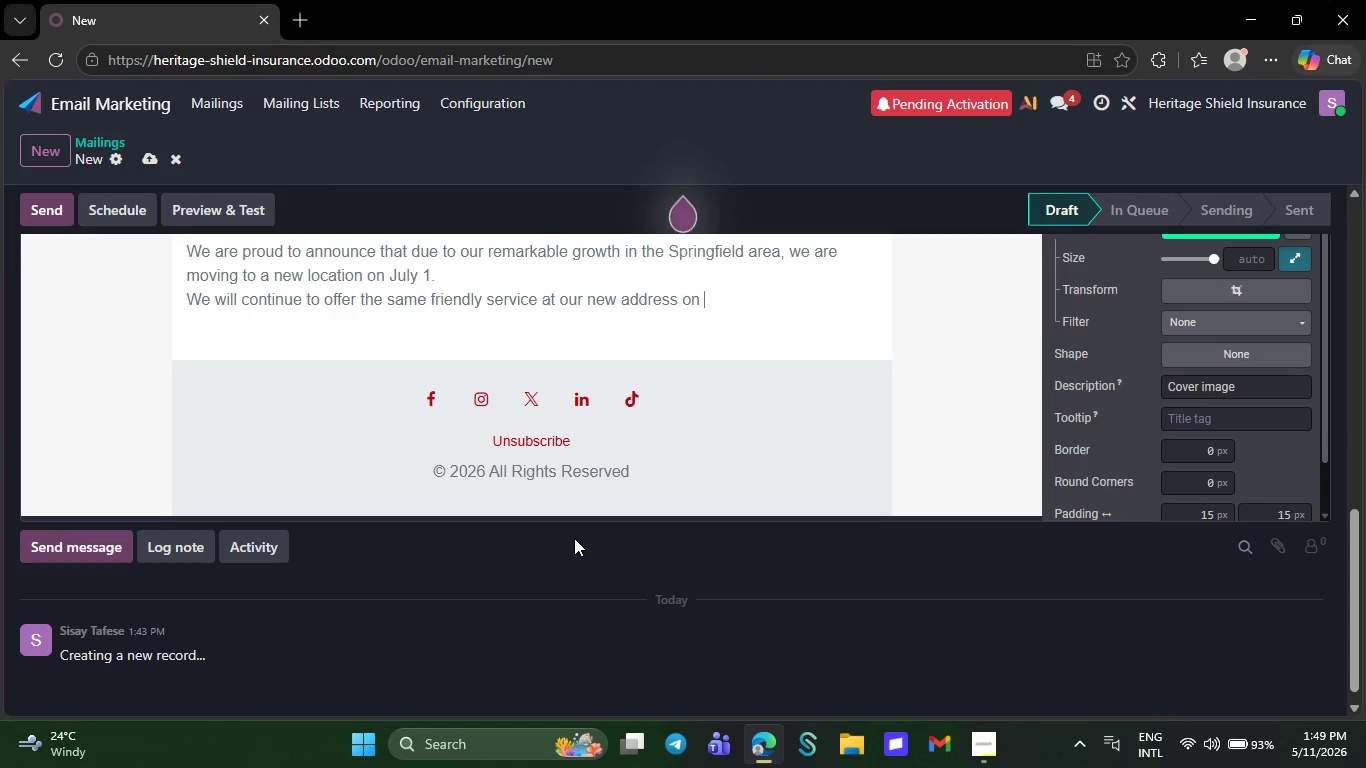 
key(Backspace)
 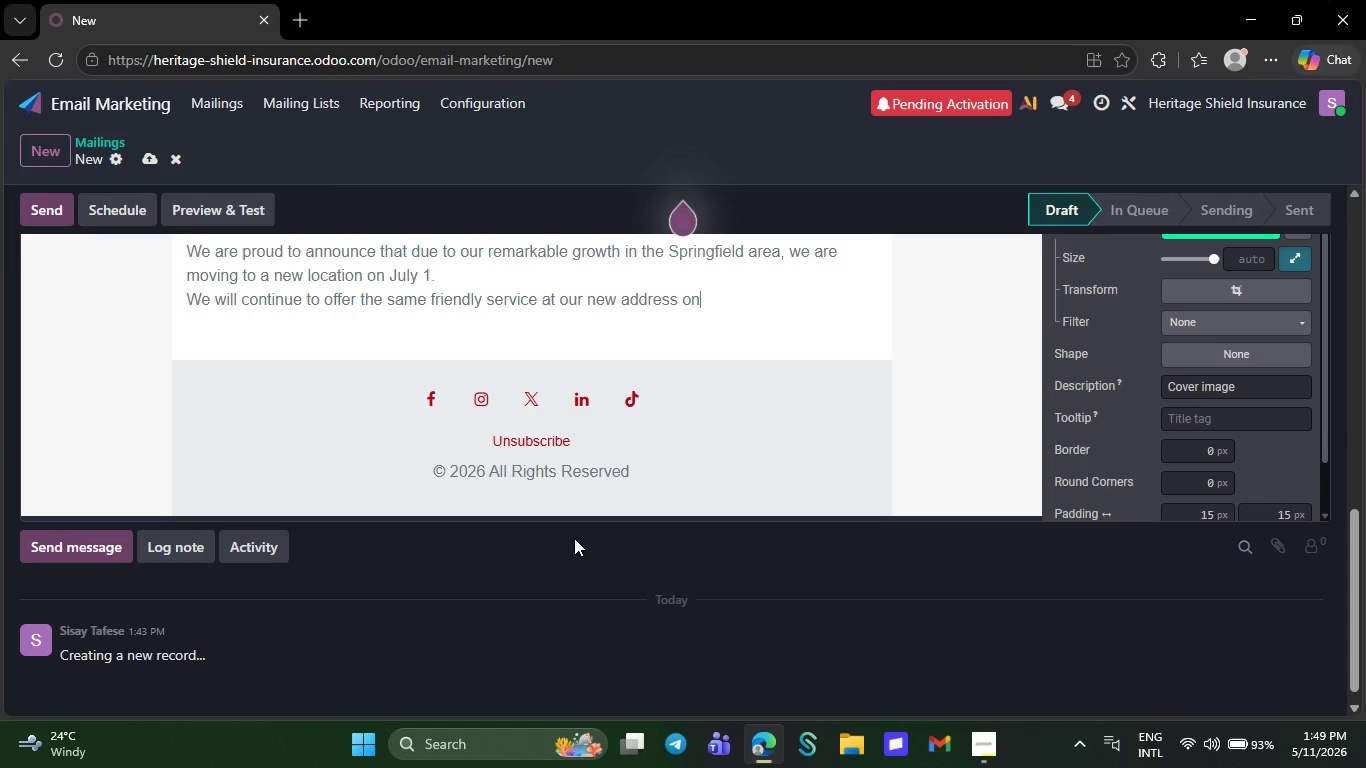 
key(Backspace)
 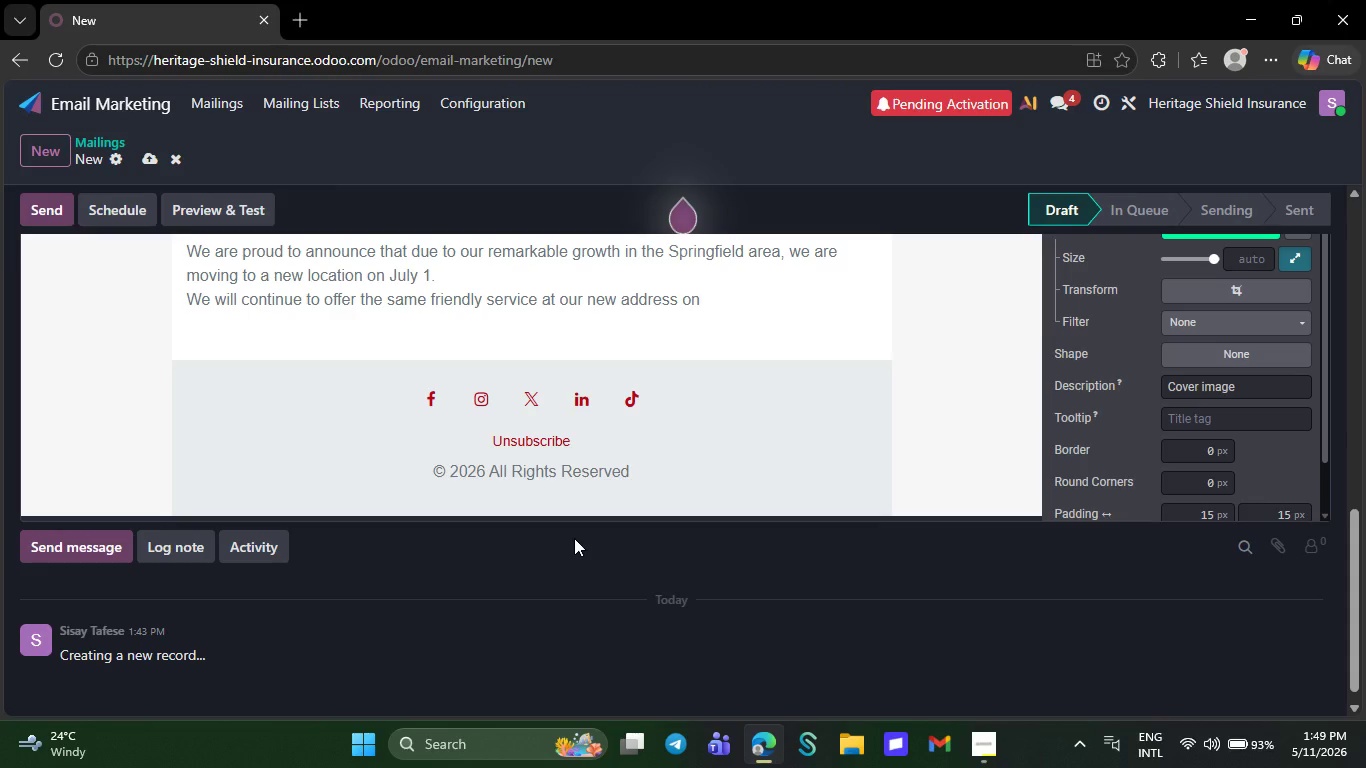 
key(Backspace)
 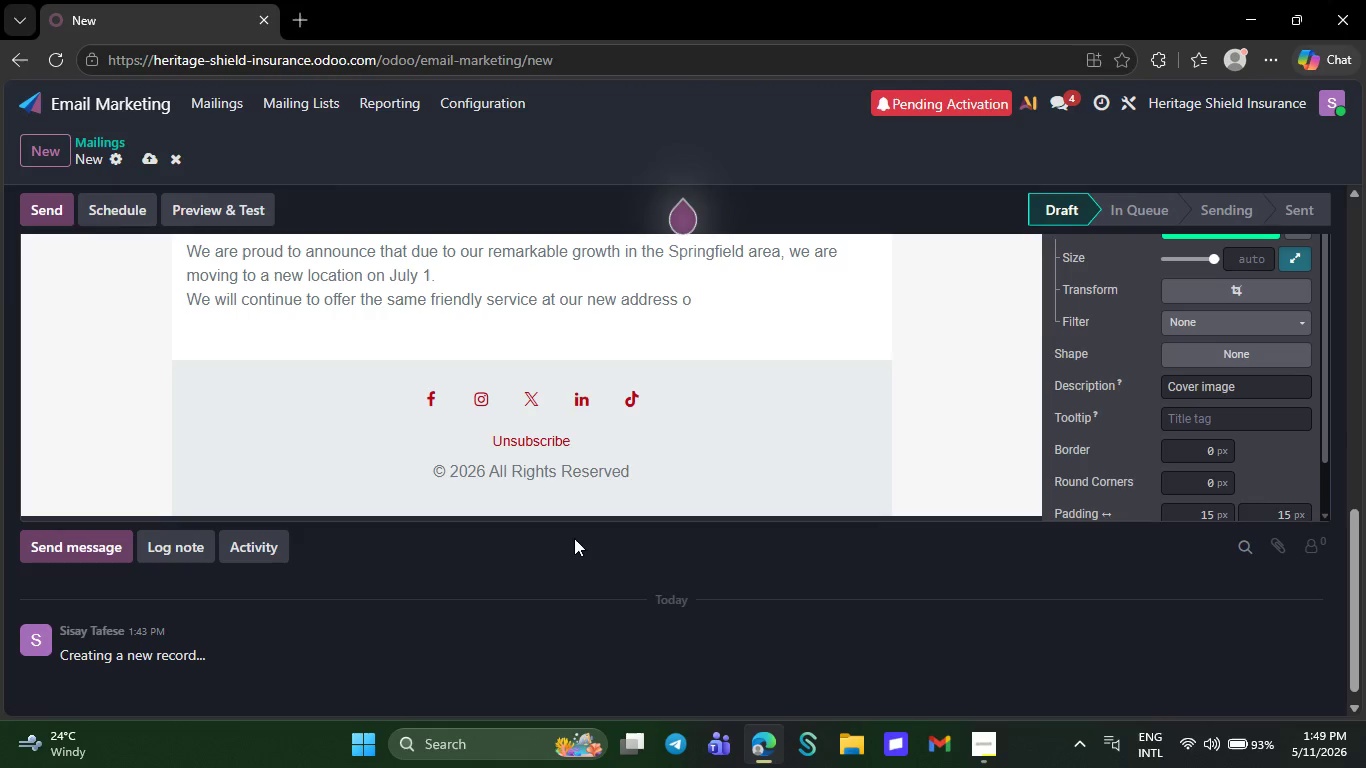 
key(Backspace)
 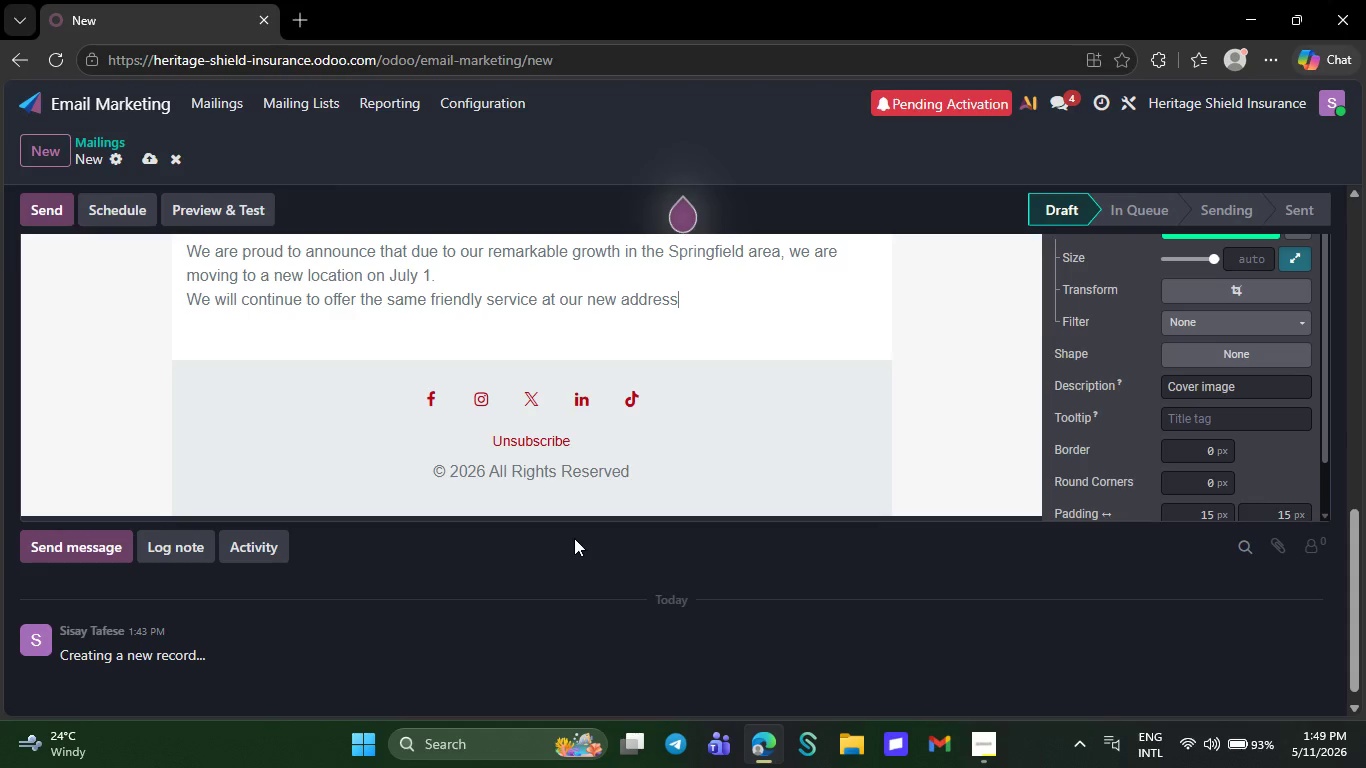 
key(Backspace)
 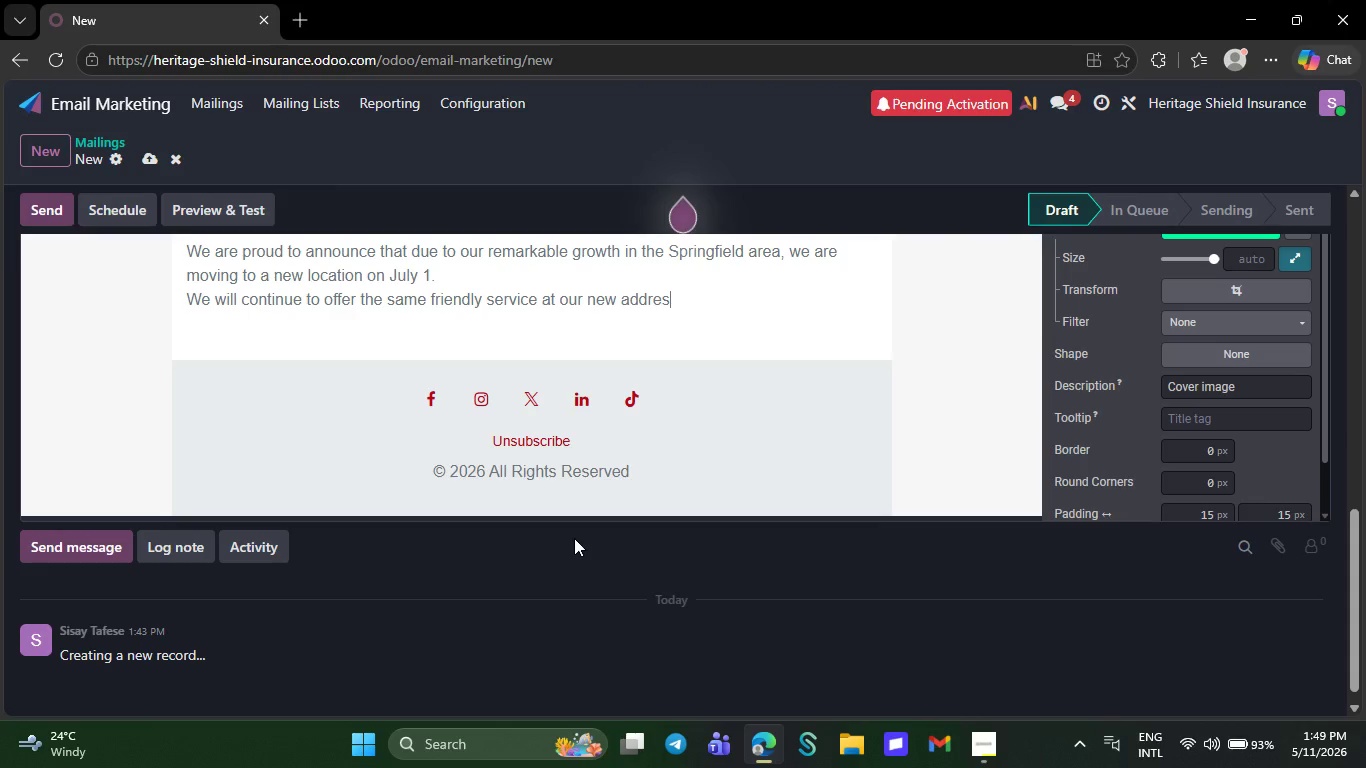 
key(Backspace)
 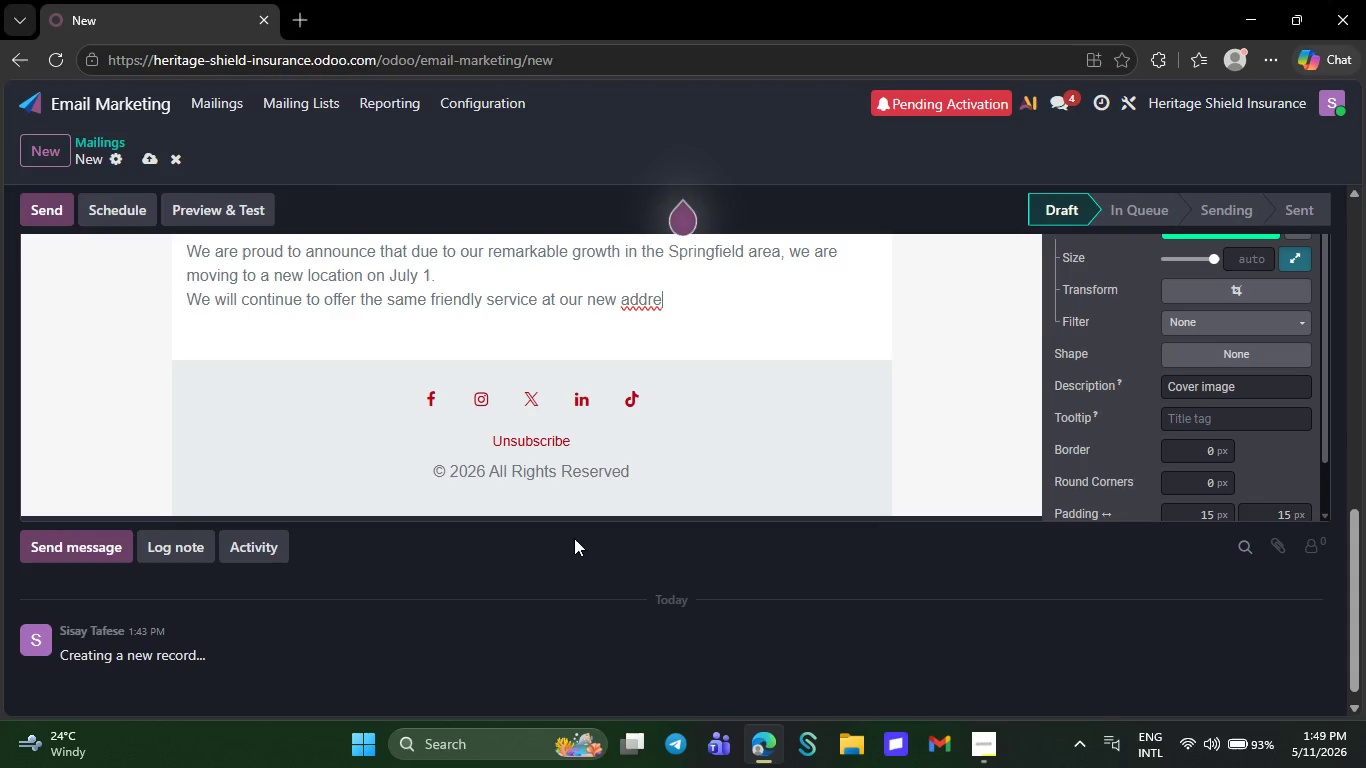 
key(Backspace)
 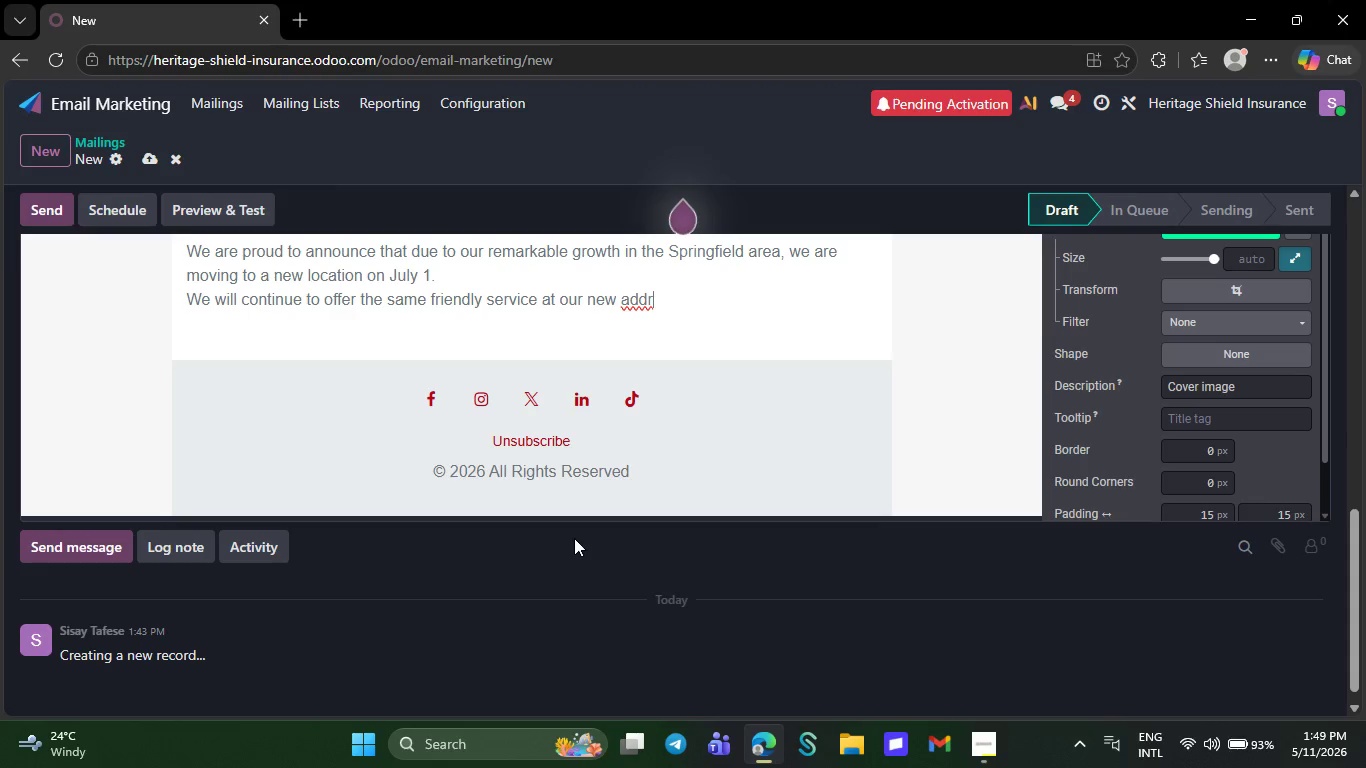 
key(Backspace)
 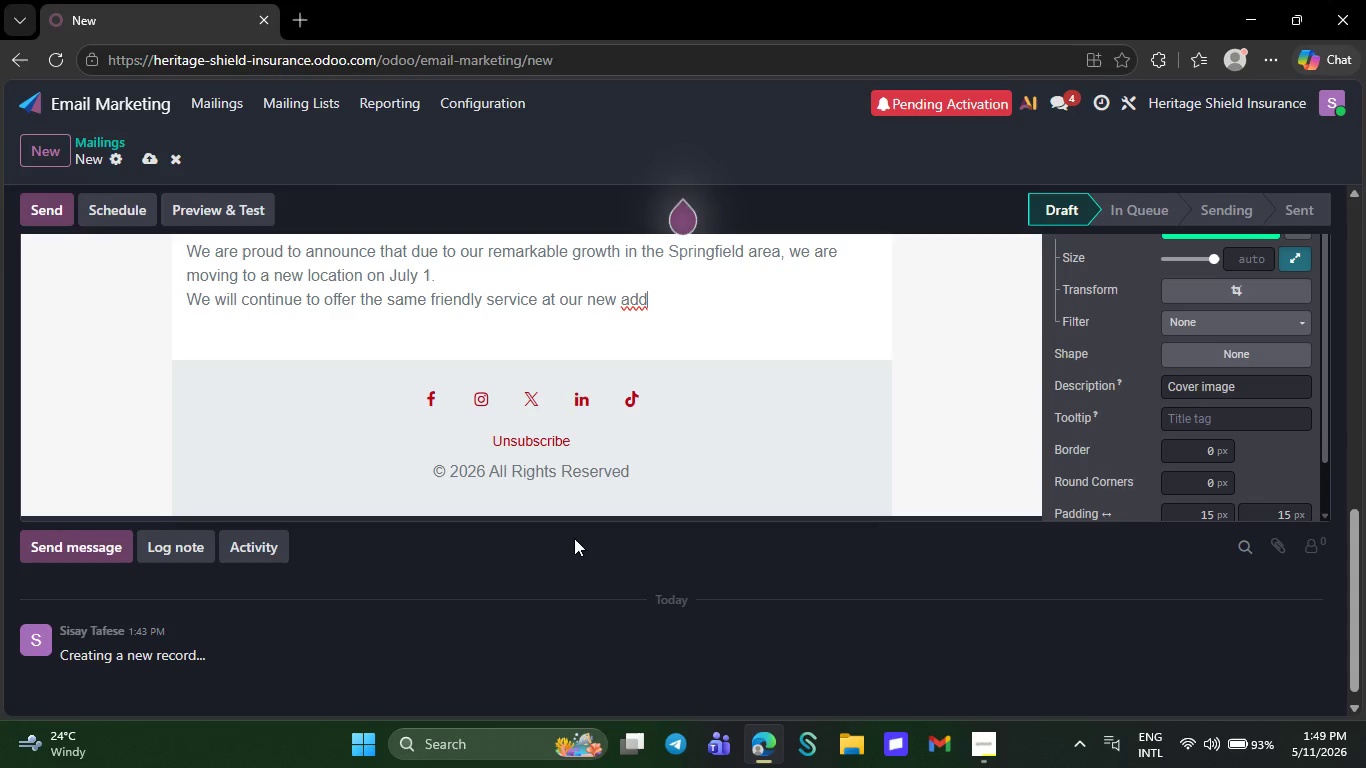 
key(Backspace)
 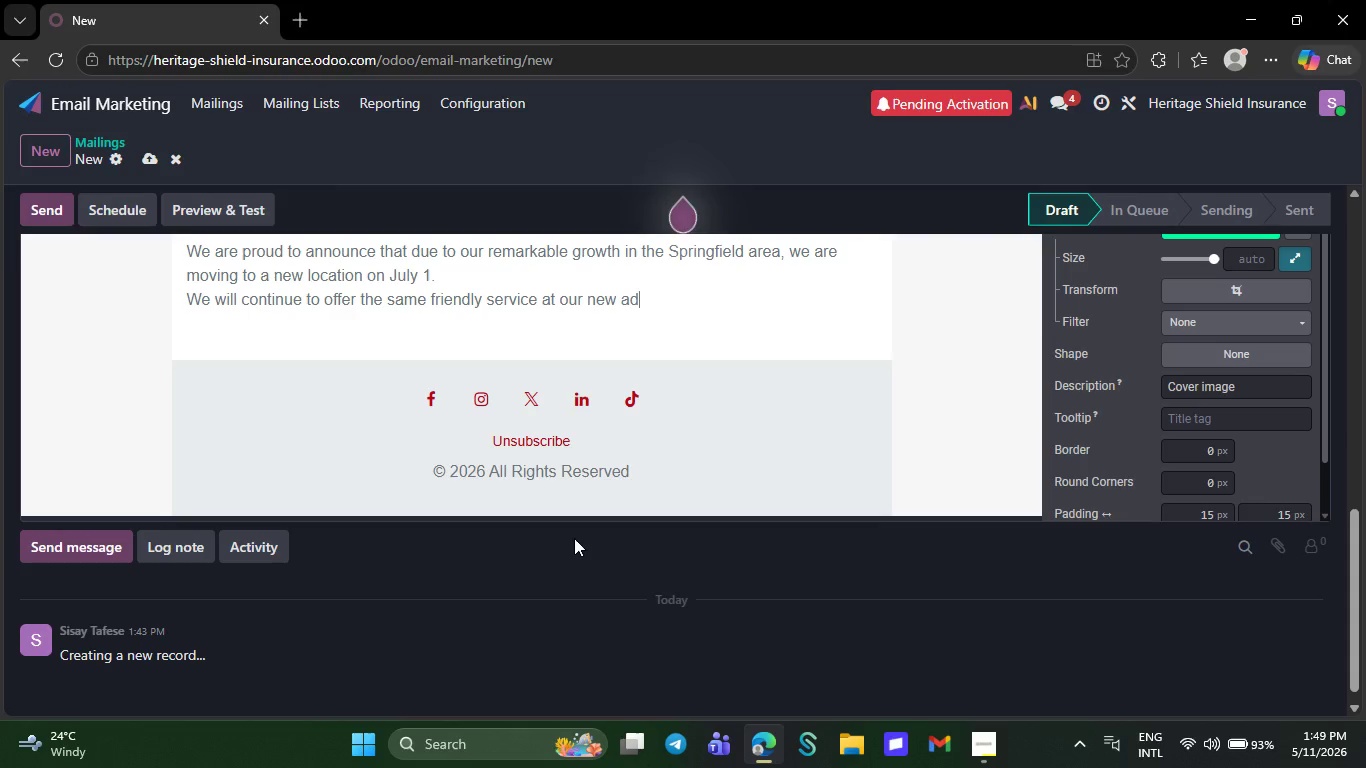 
key(Backspace)
 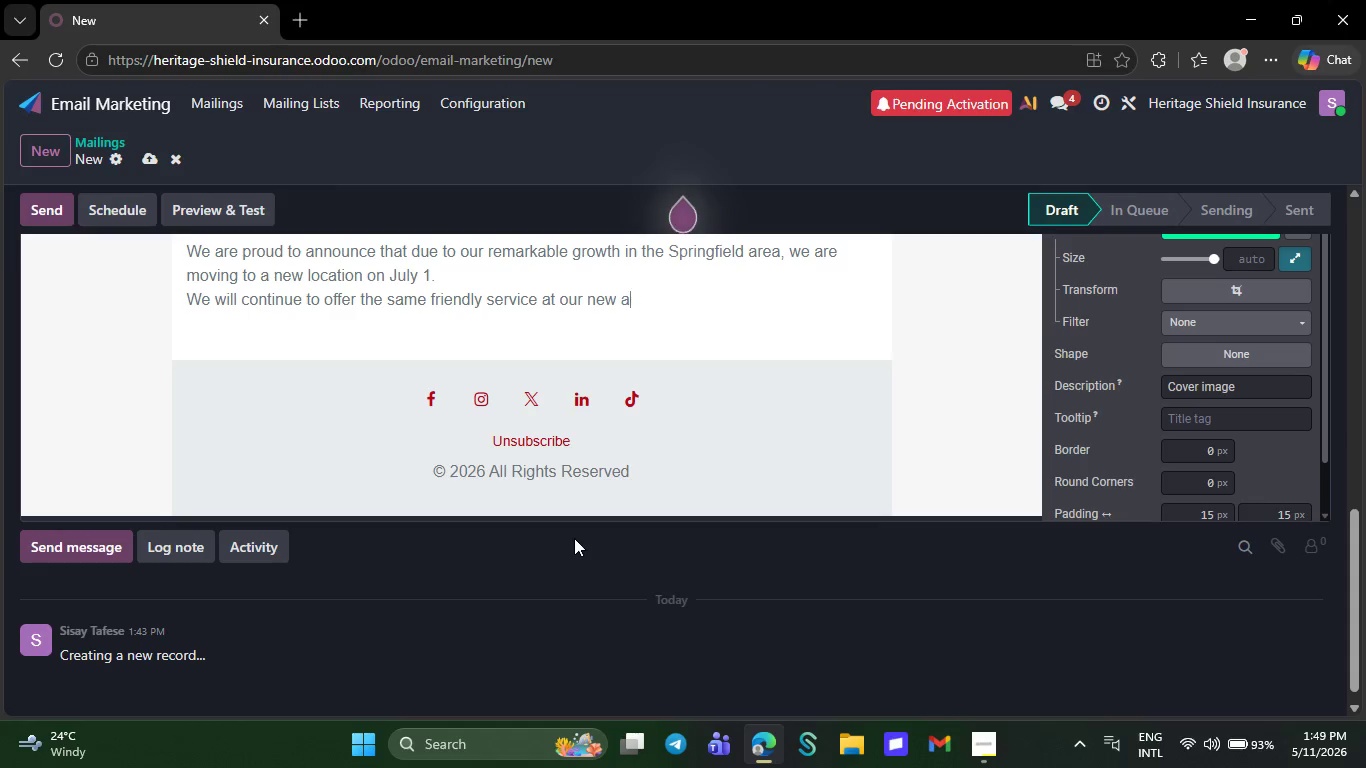 
key(Backspace)
 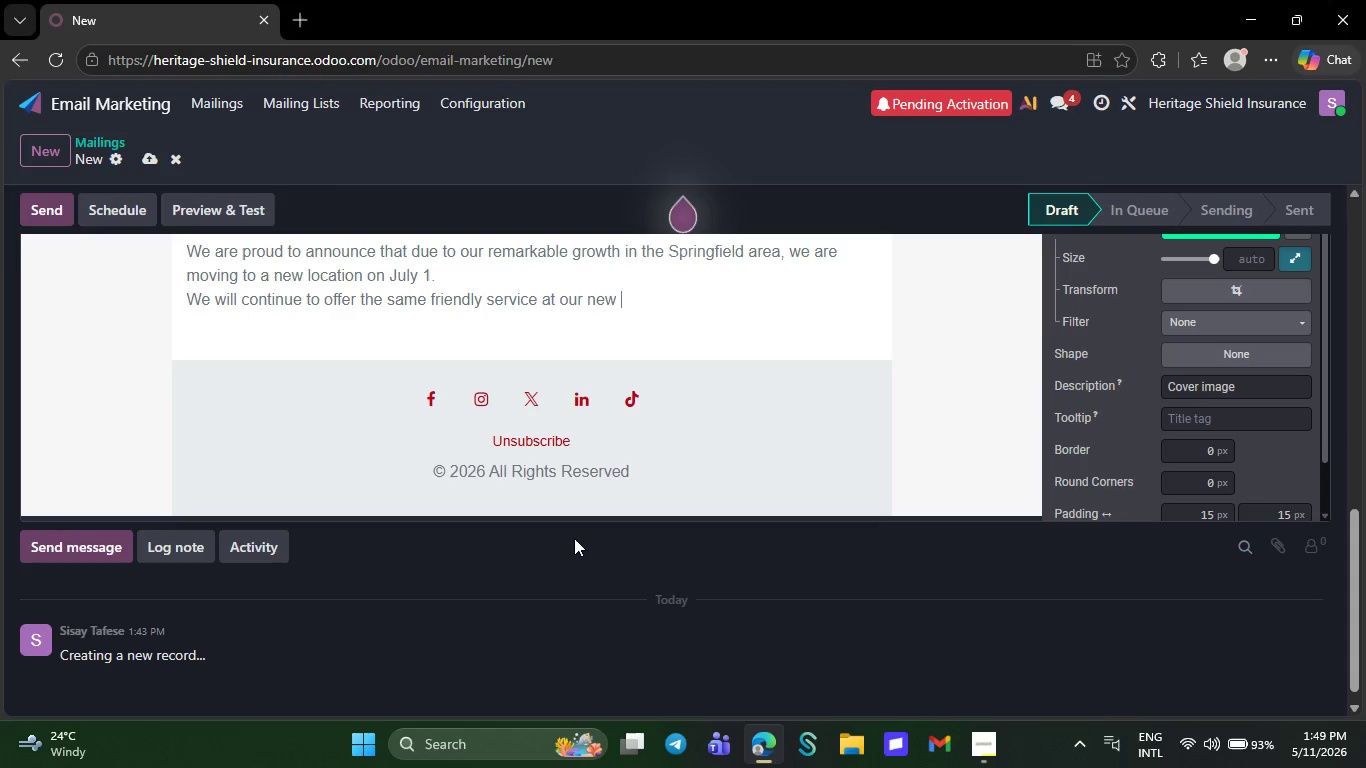 
key(Backspace)
 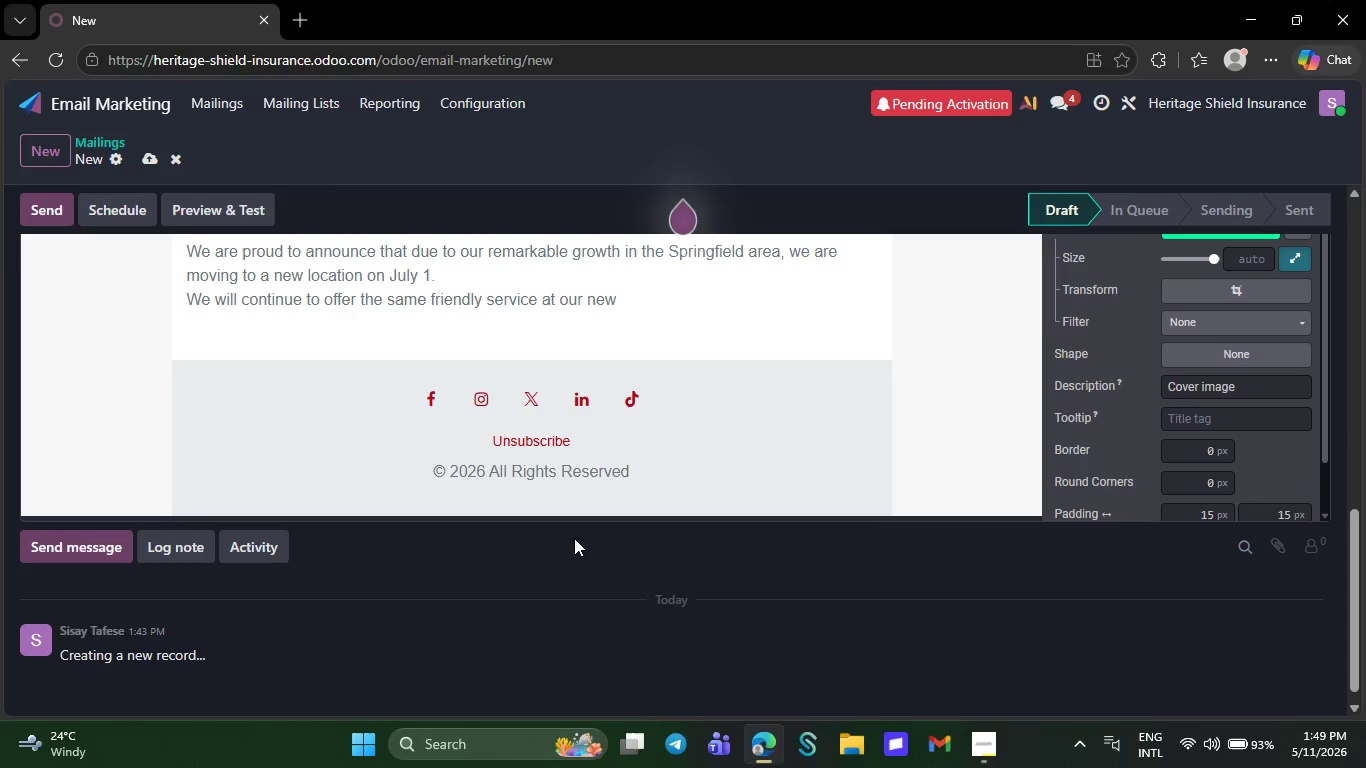 
key(Backspace)
 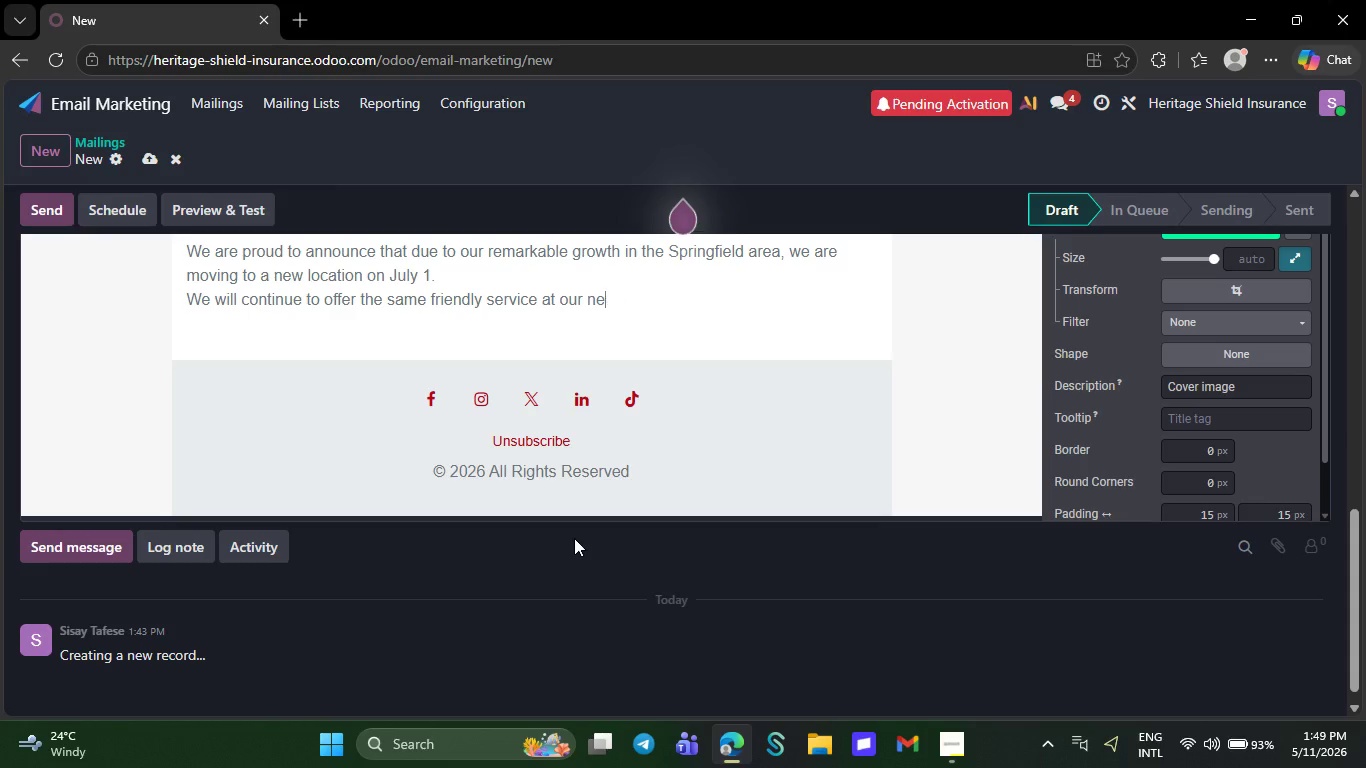 
key(Backspace)
 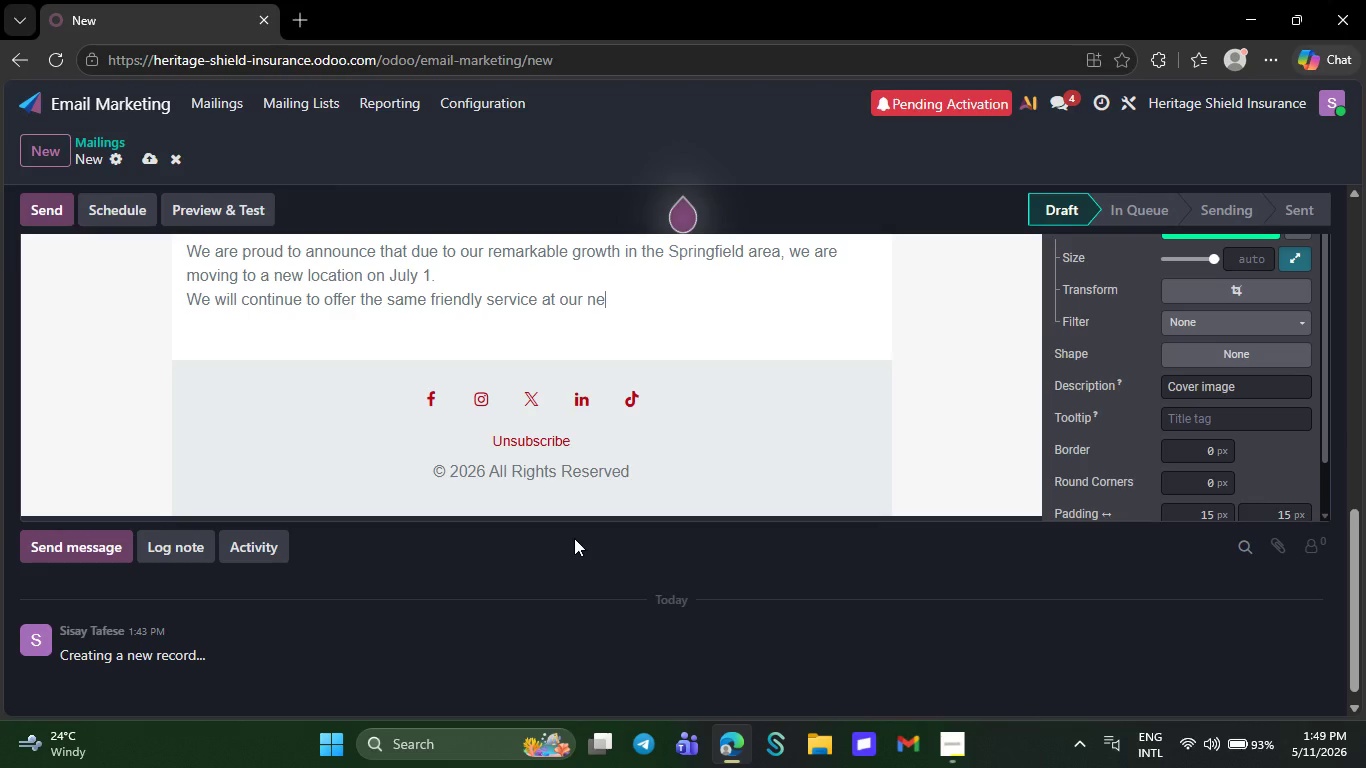 
key(Backspace)
 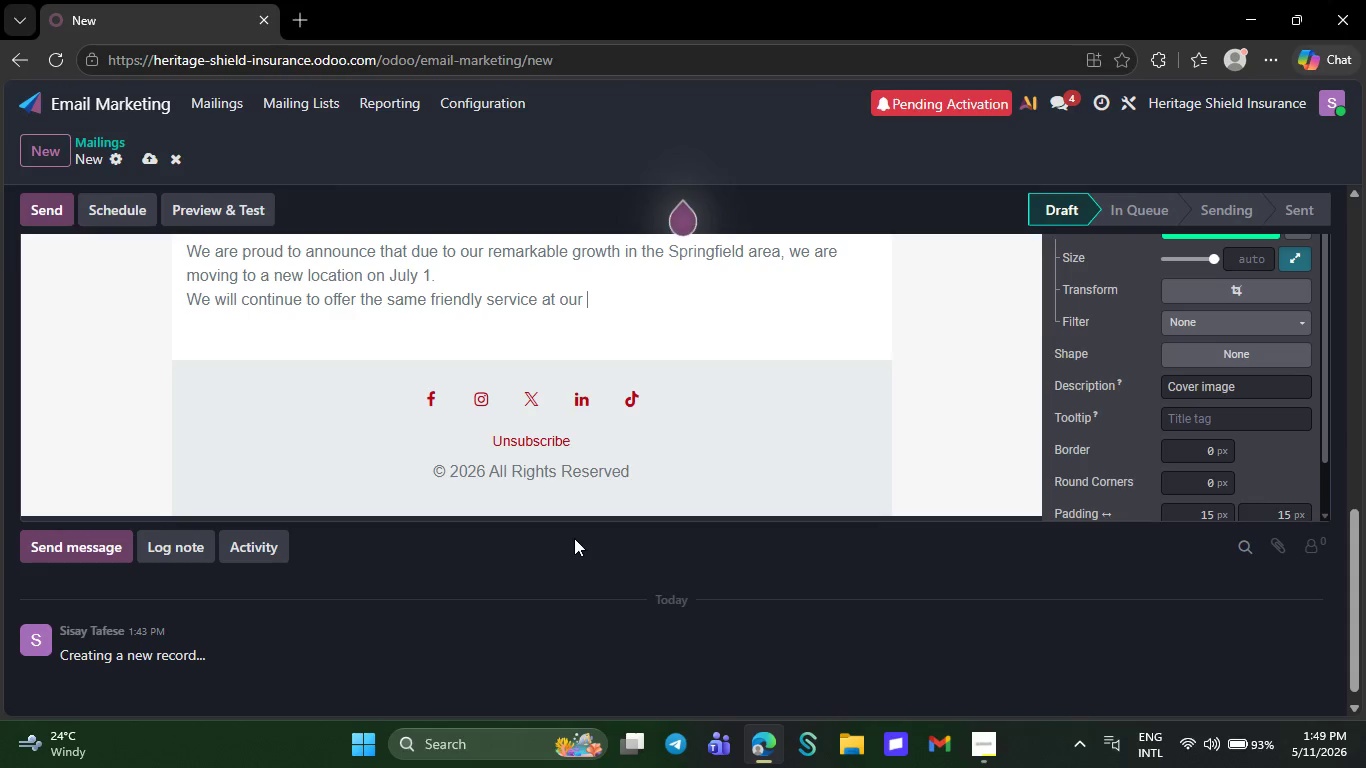 
key(Backspace)
 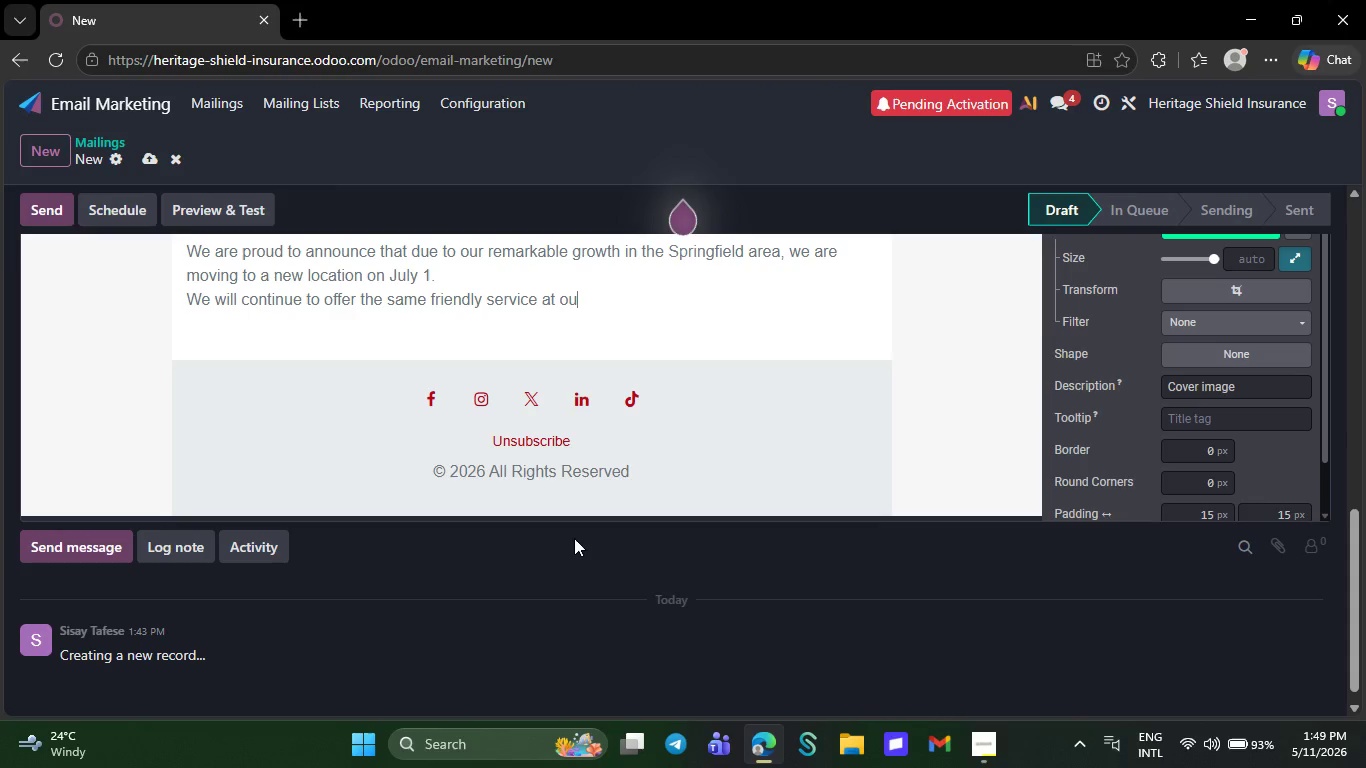 
key(Backspace)
 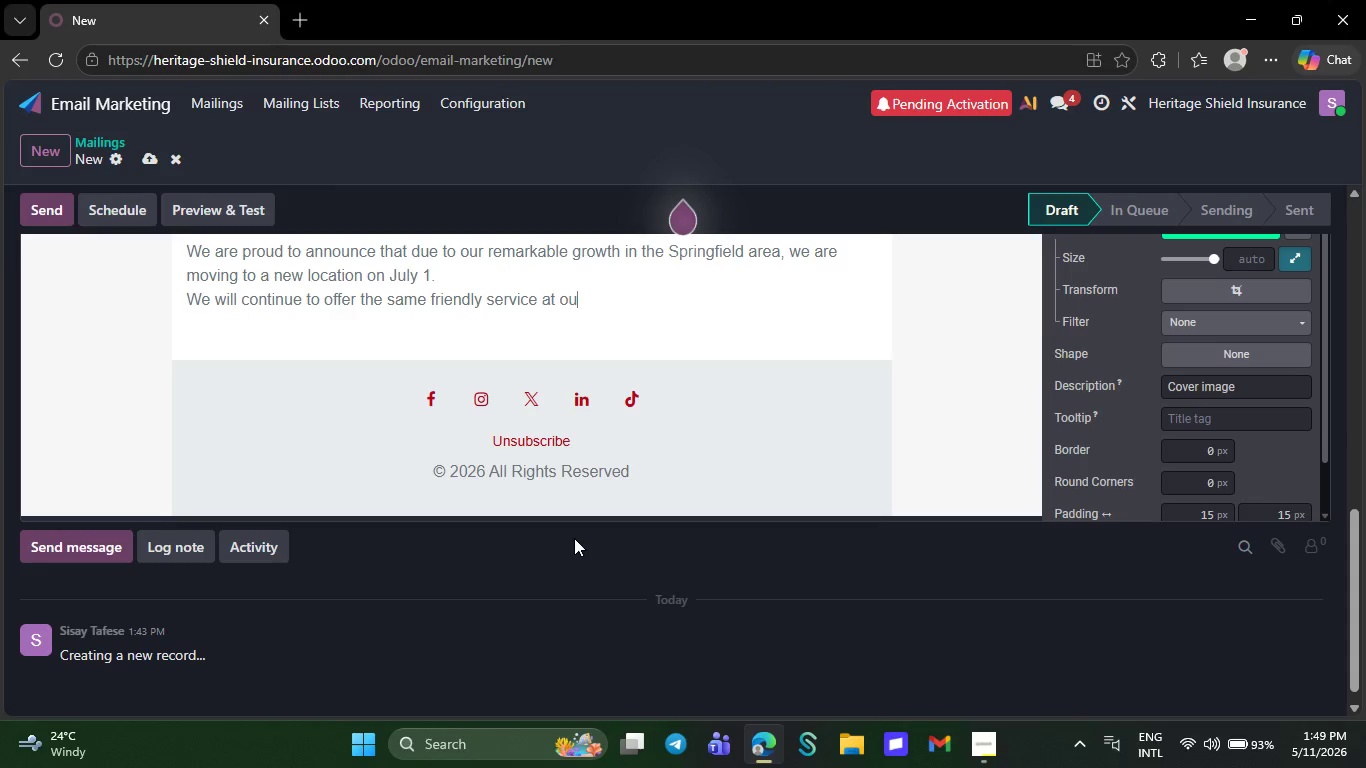 
key(Backspace)
 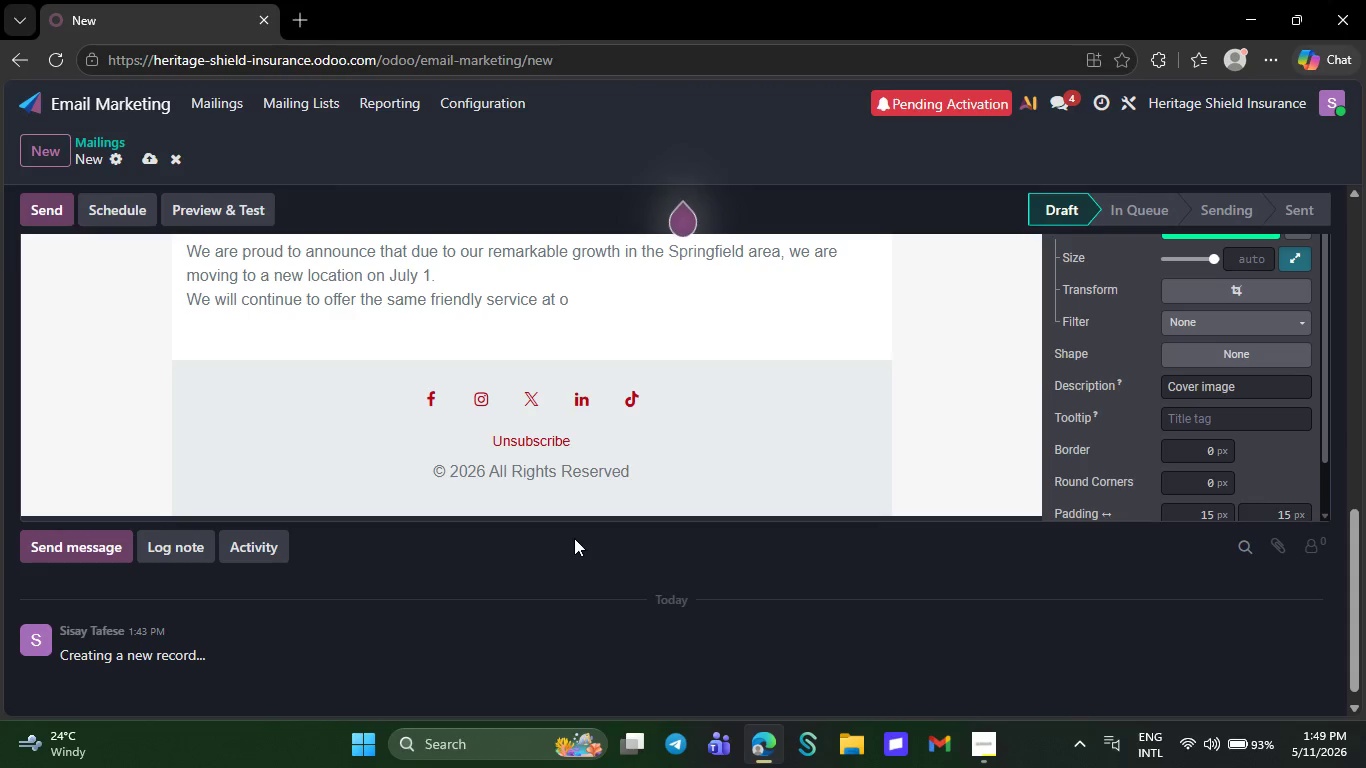 
key(Backspace)
 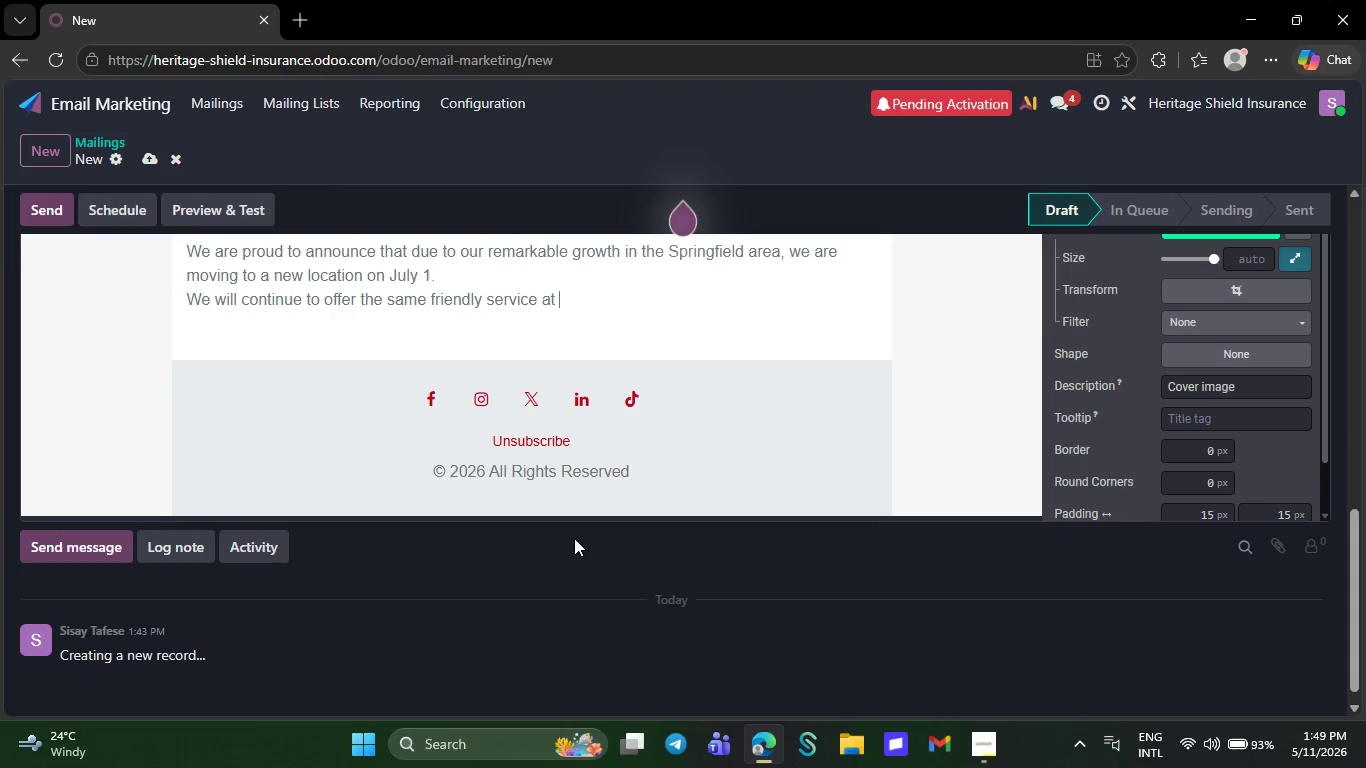 
key(Backspace)
 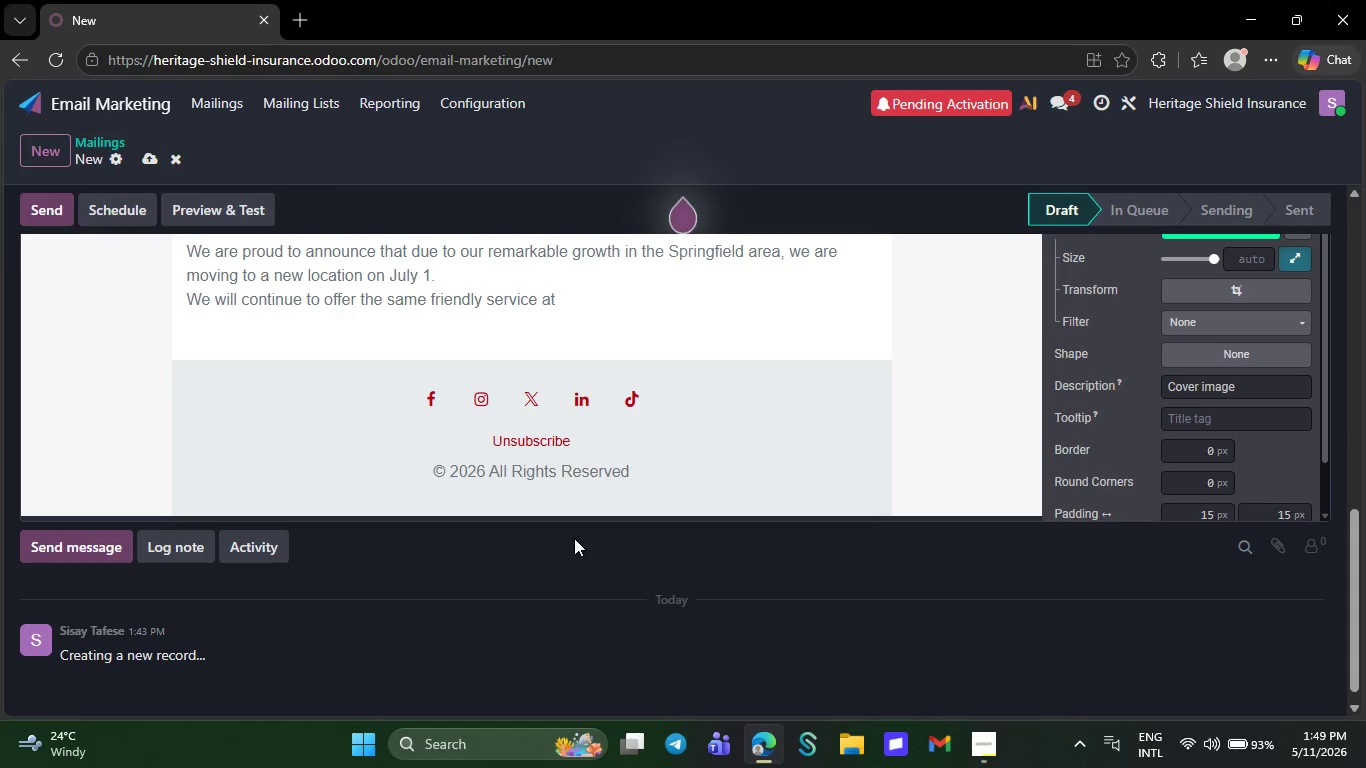 
key(Backspace)
 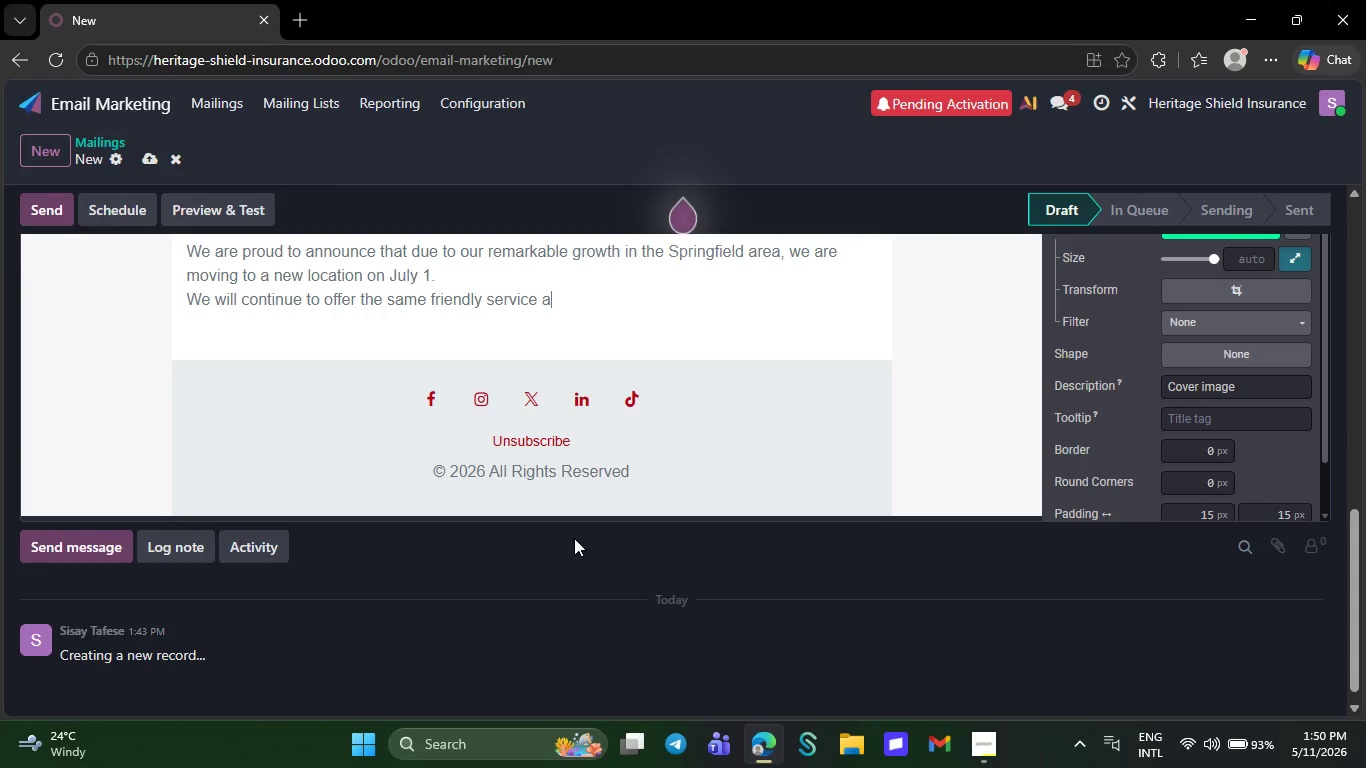 
key(Backspace)
 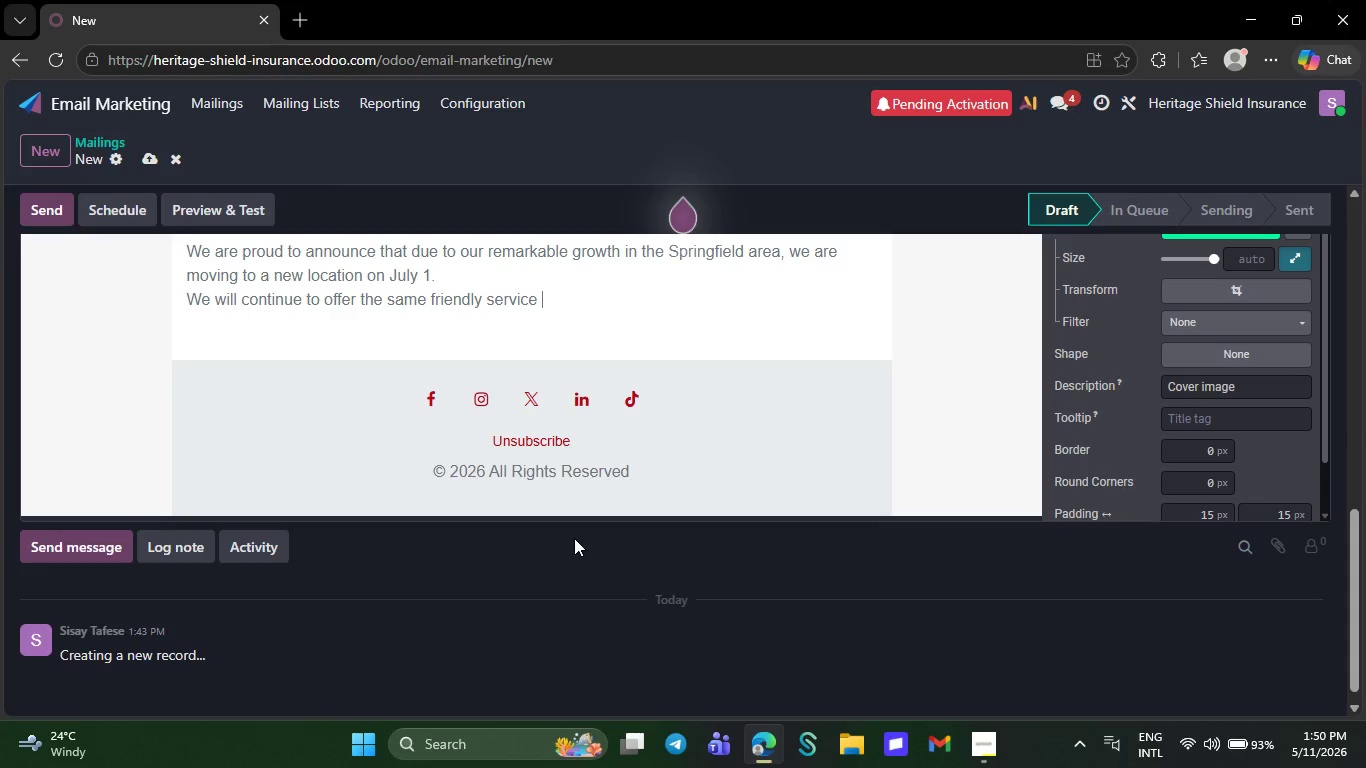 
key(Backspace)
 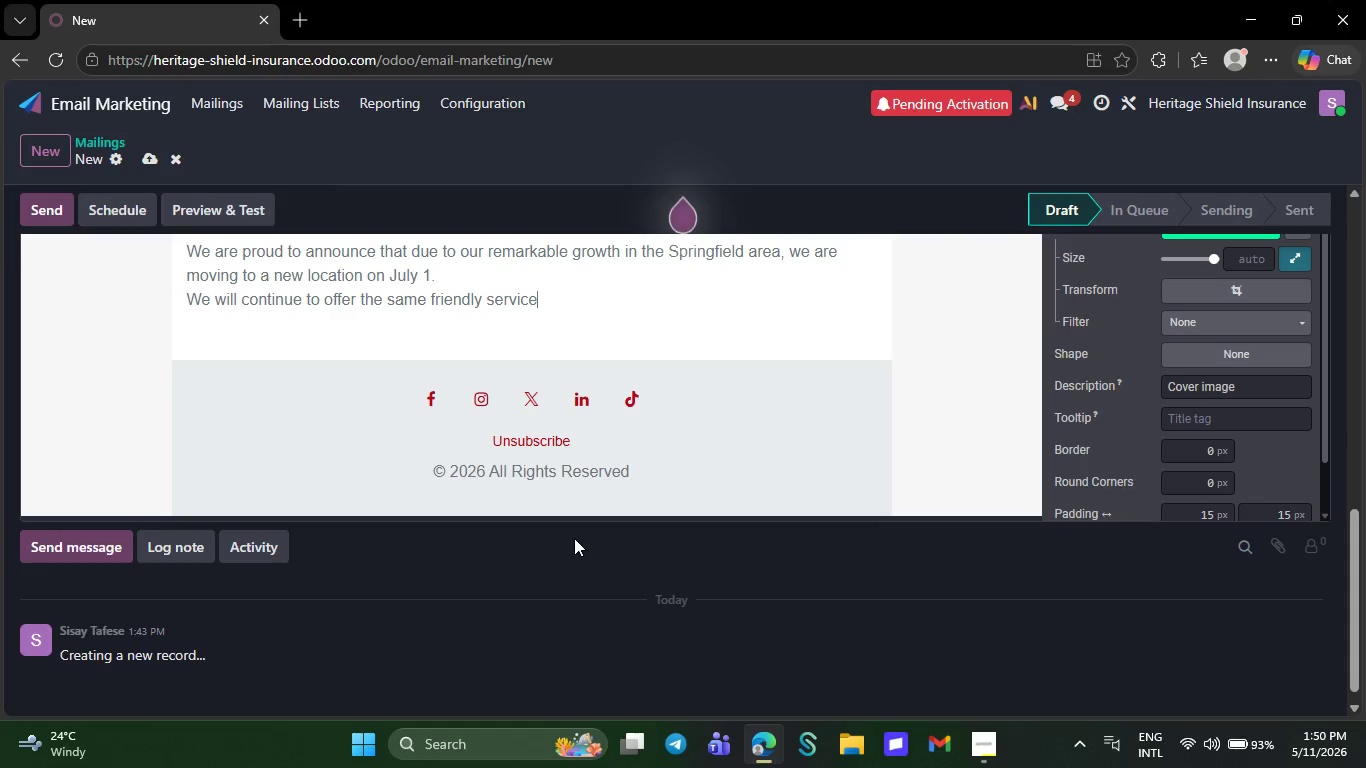 
key(Backspace)
 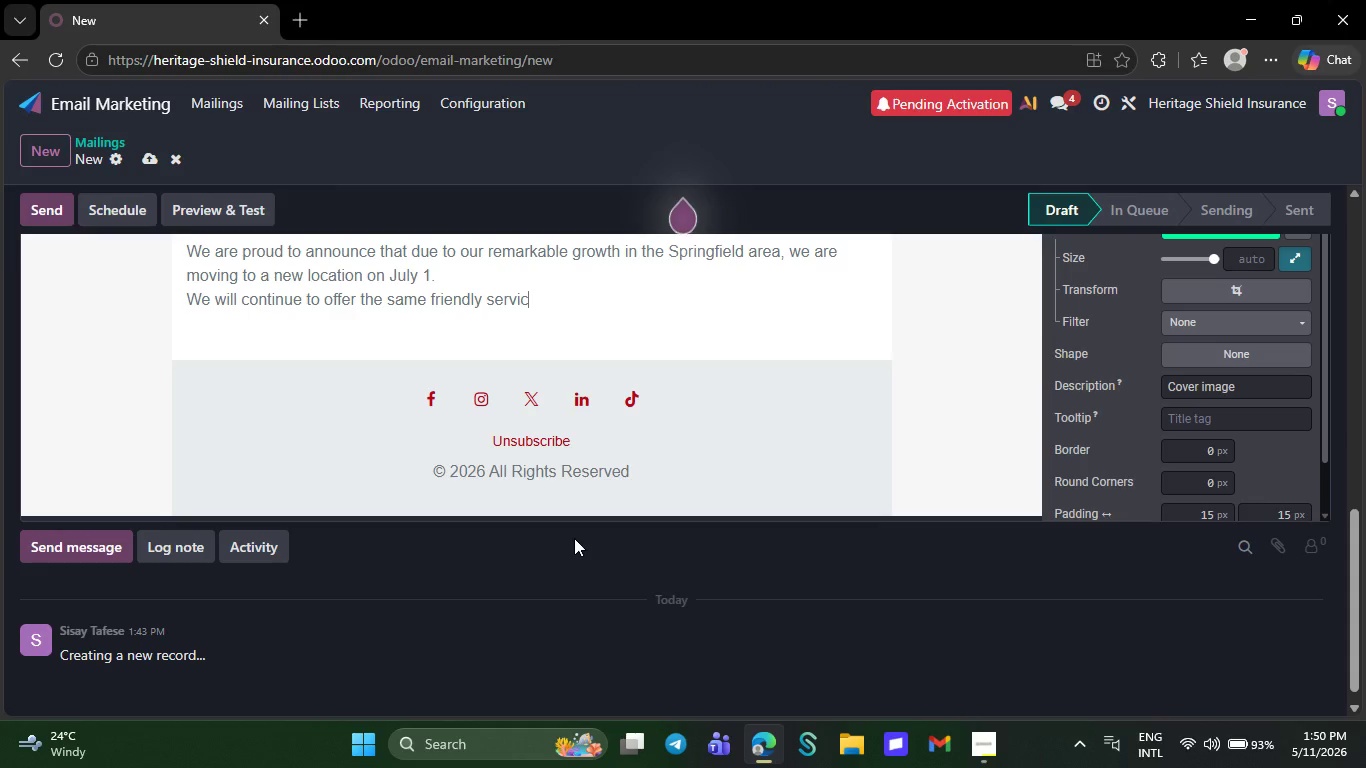 
key(Backspace)
 